 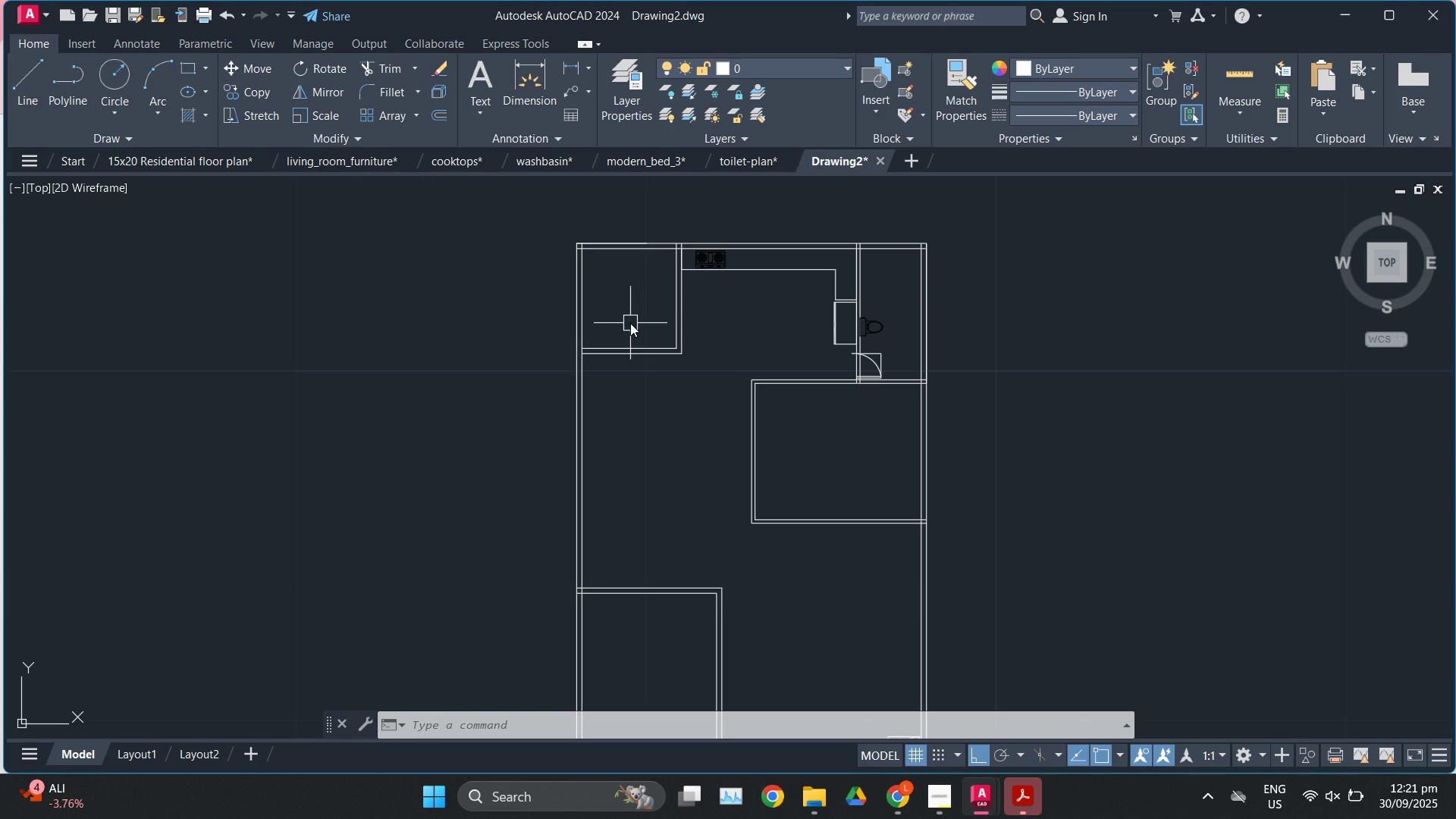 
scroll: coordinate [632, 336], scroll_direction: up, amount: 1.0
 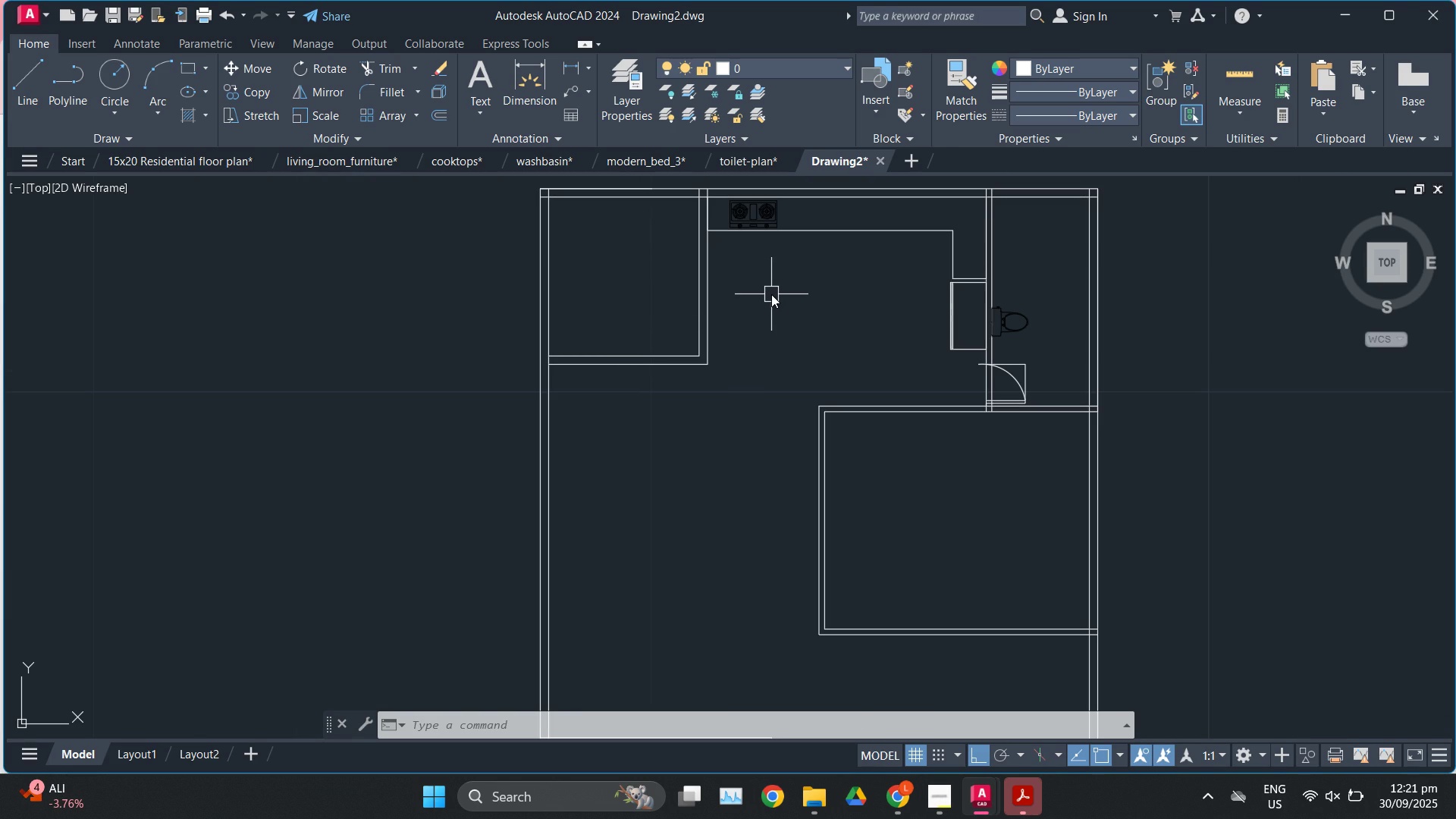 
scroll: coordinate [787, 327], scroll_direction: down, amount: 1.0
 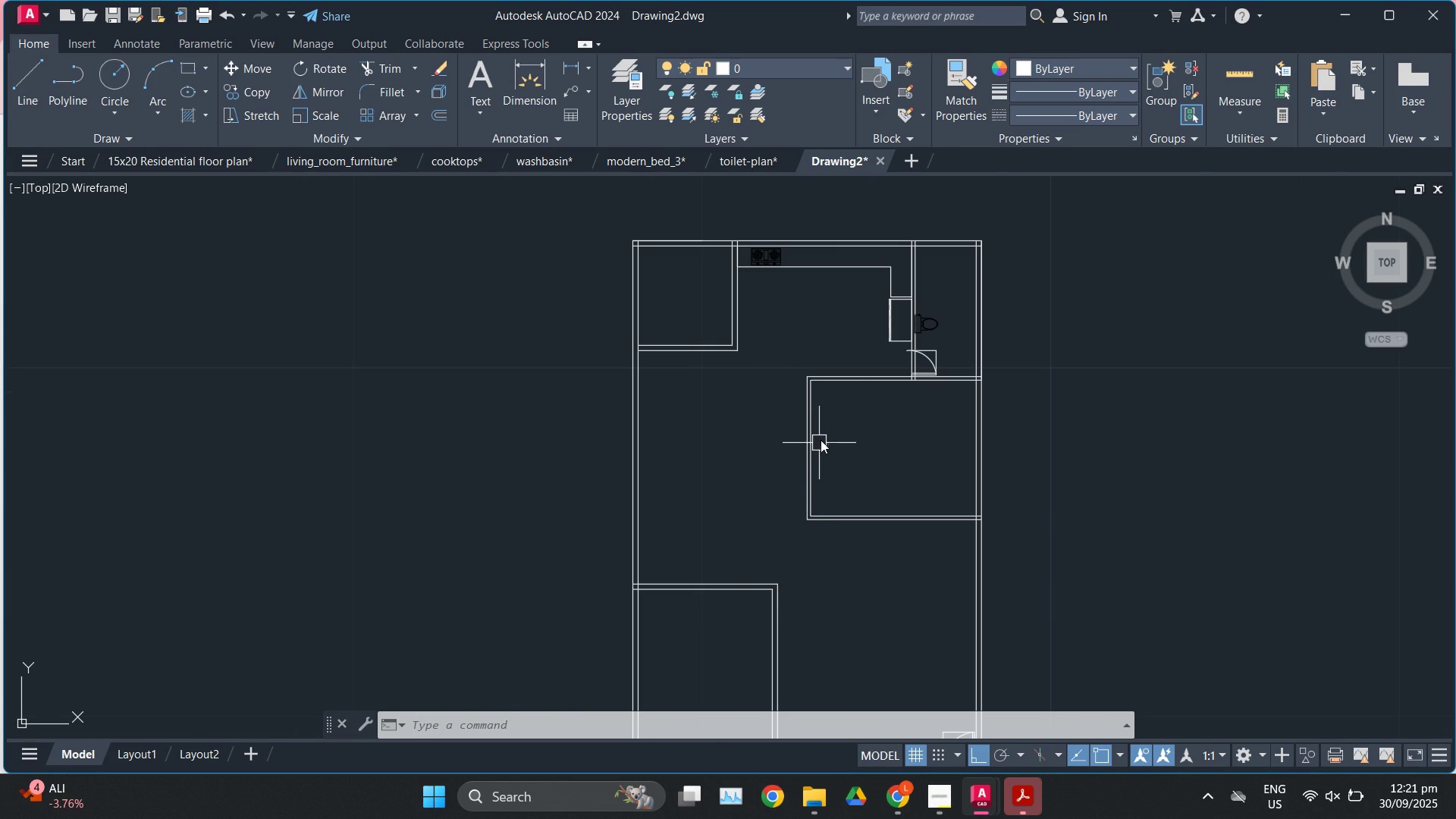 
scroll: coordinate [852, 369], scroll_direction: up, amount: 2.0
 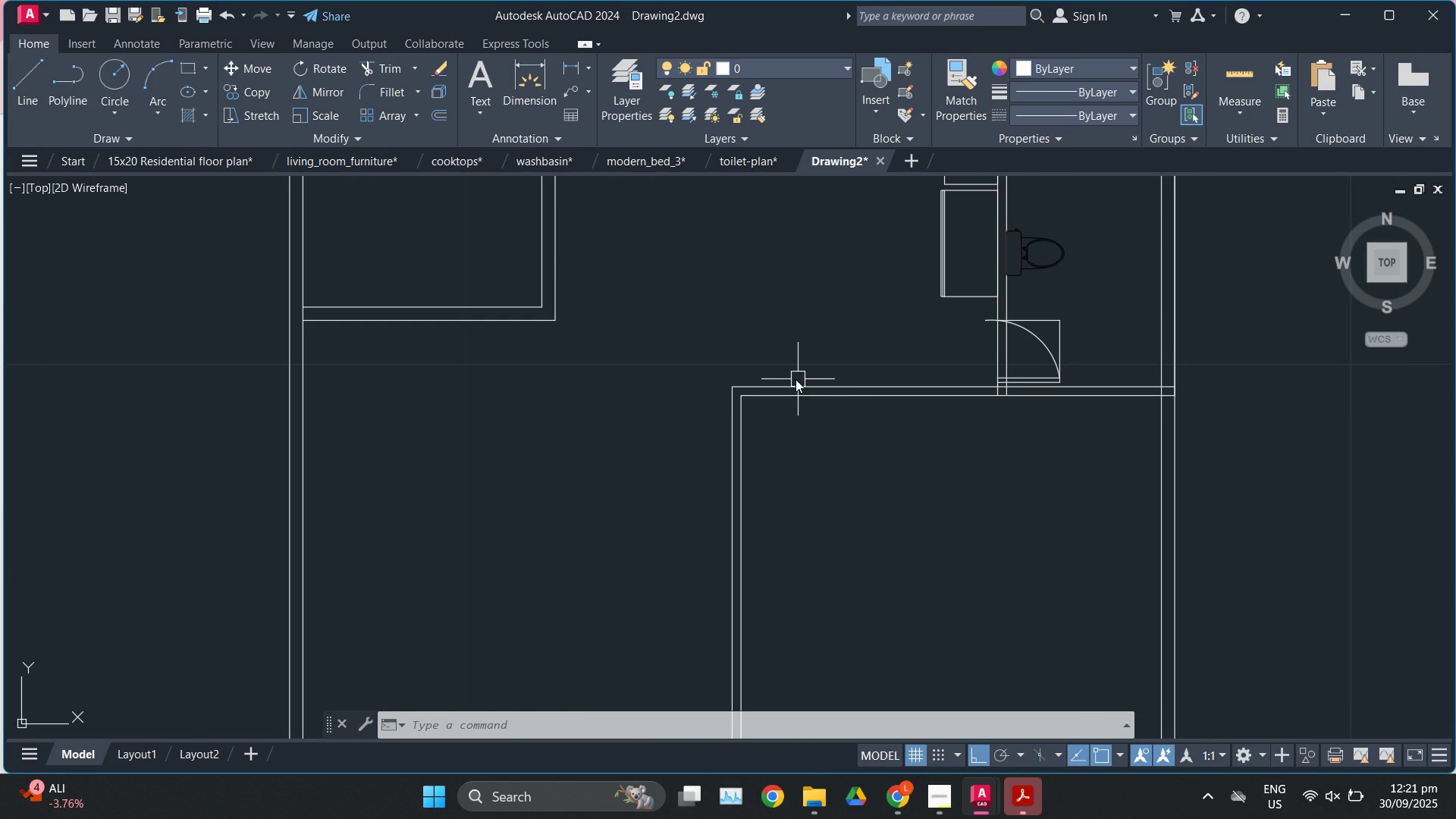 
key(L)
 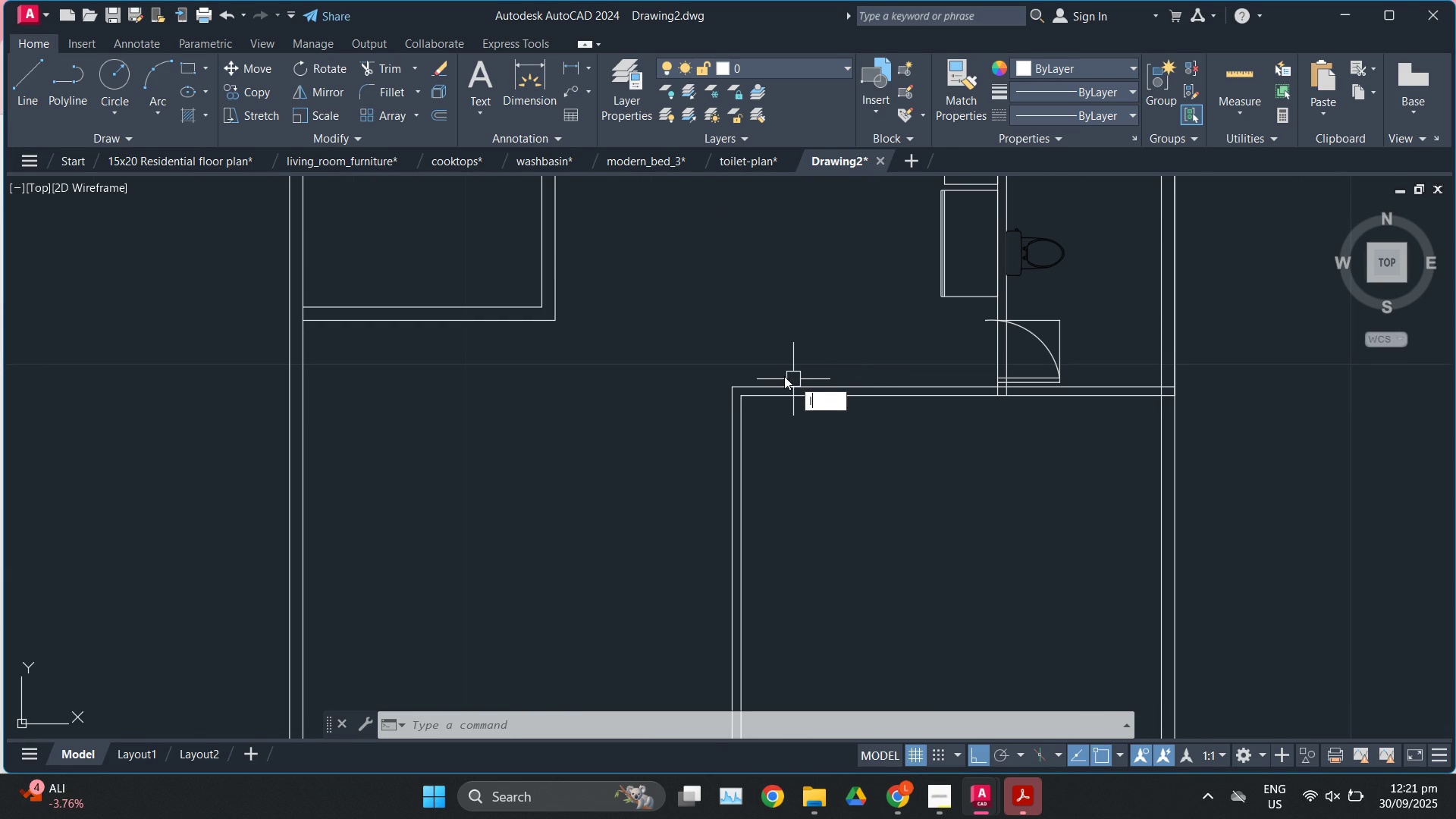 
key(Enter)
 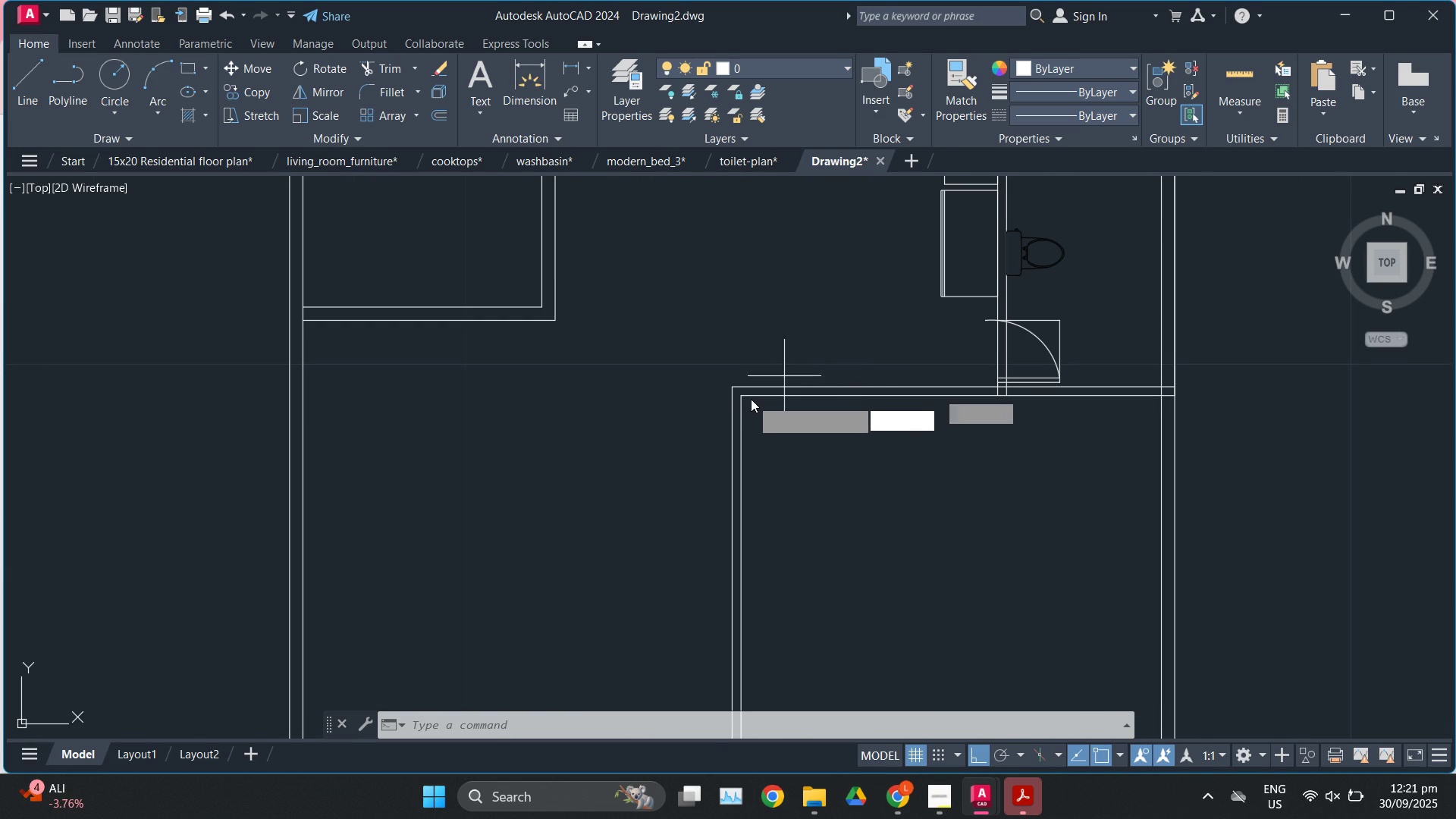 
scroll: coordinate [751, 399], scroll_direction: up, amount: 3.0
 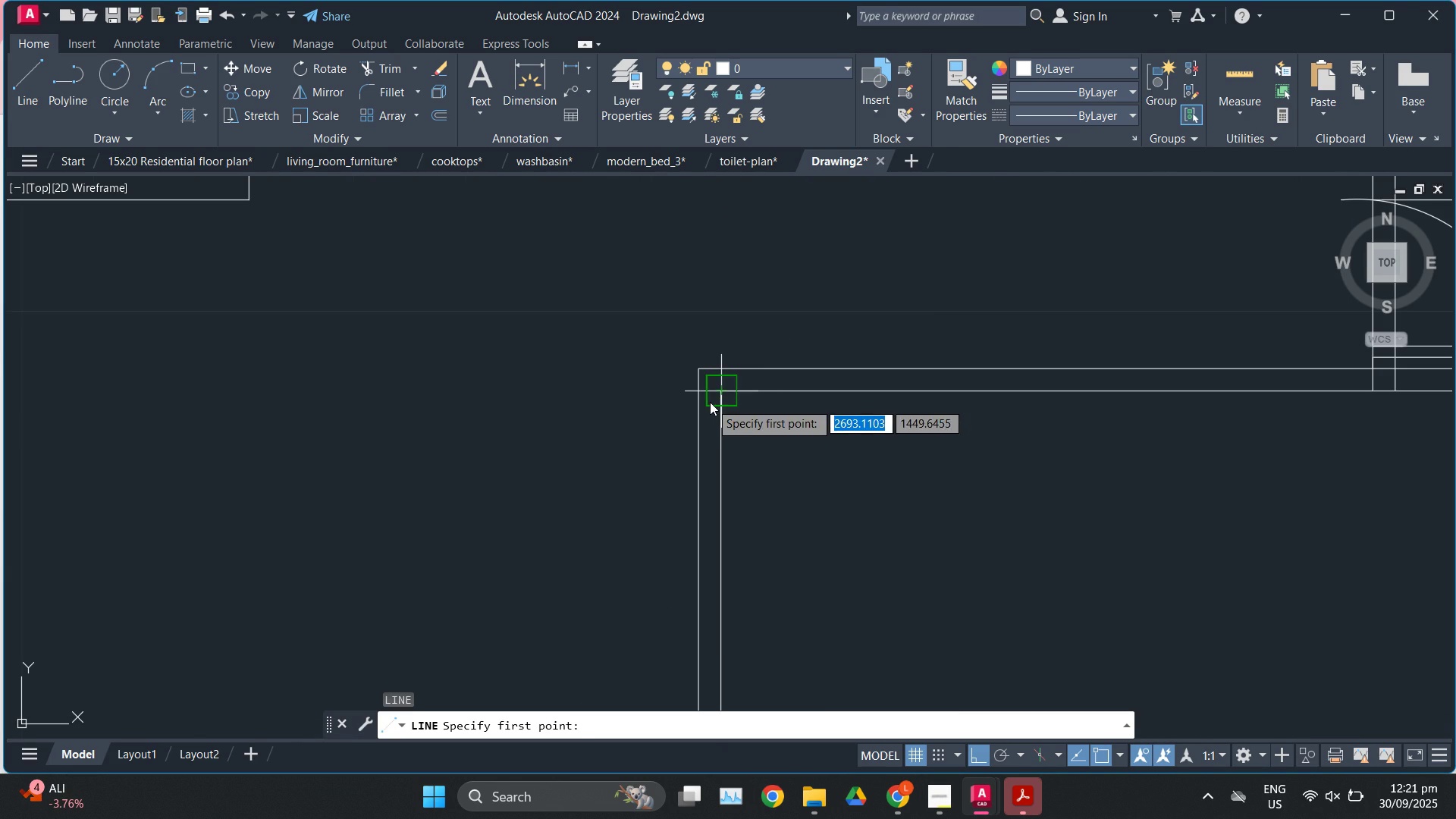 
left_click([710, 402])
 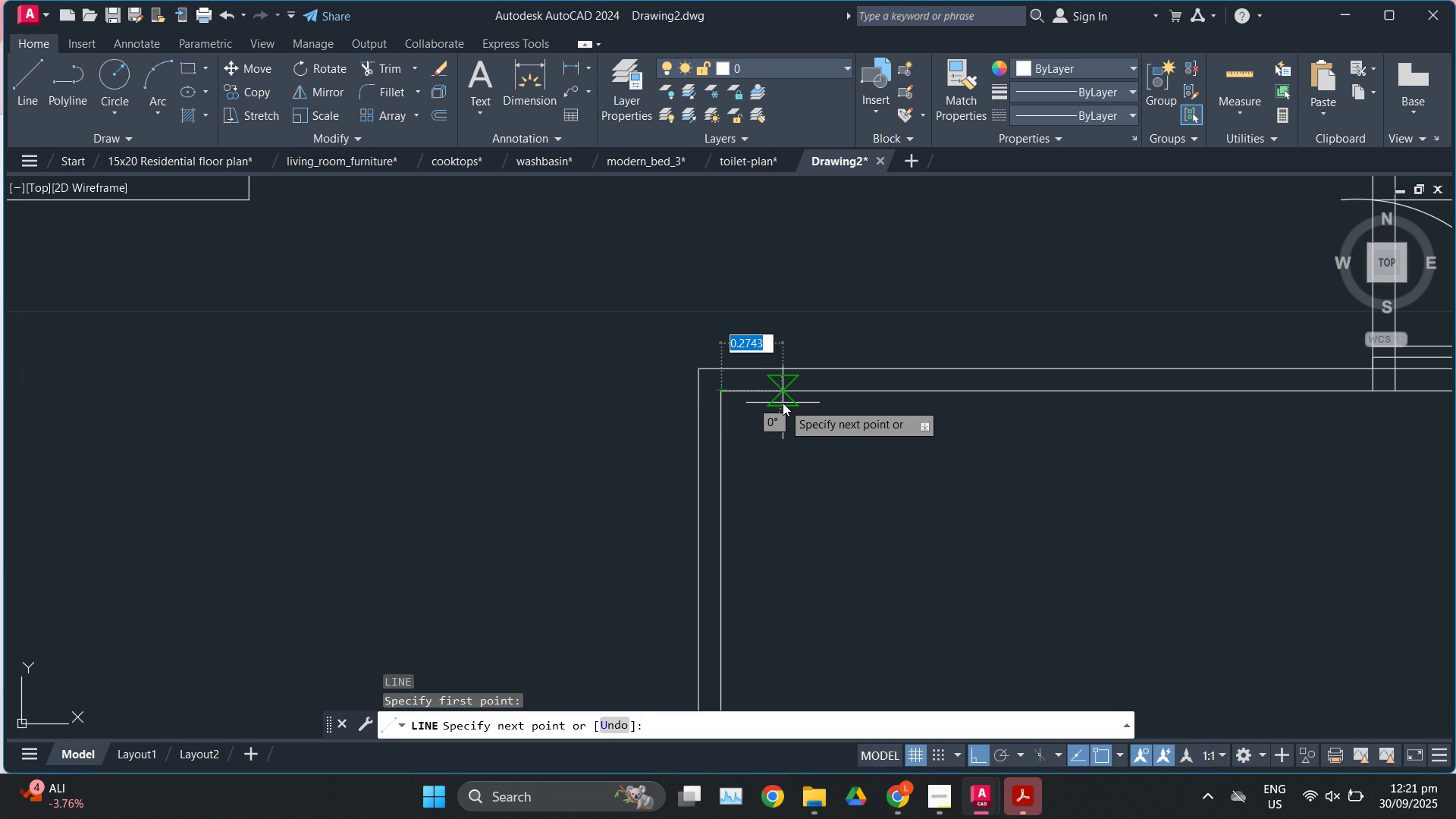 
key(Numpad0)
 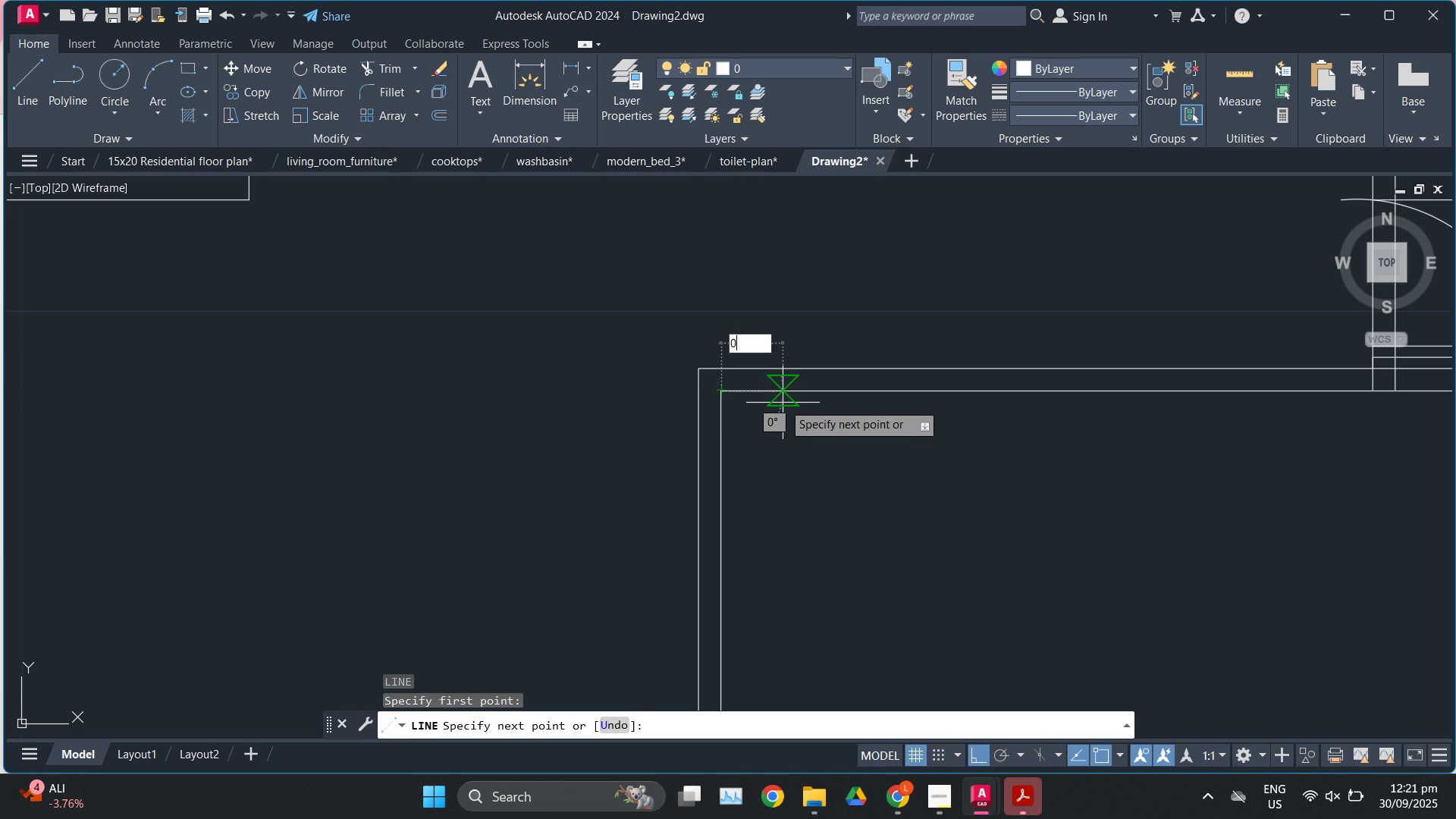 
key(NumpadDecimal)
 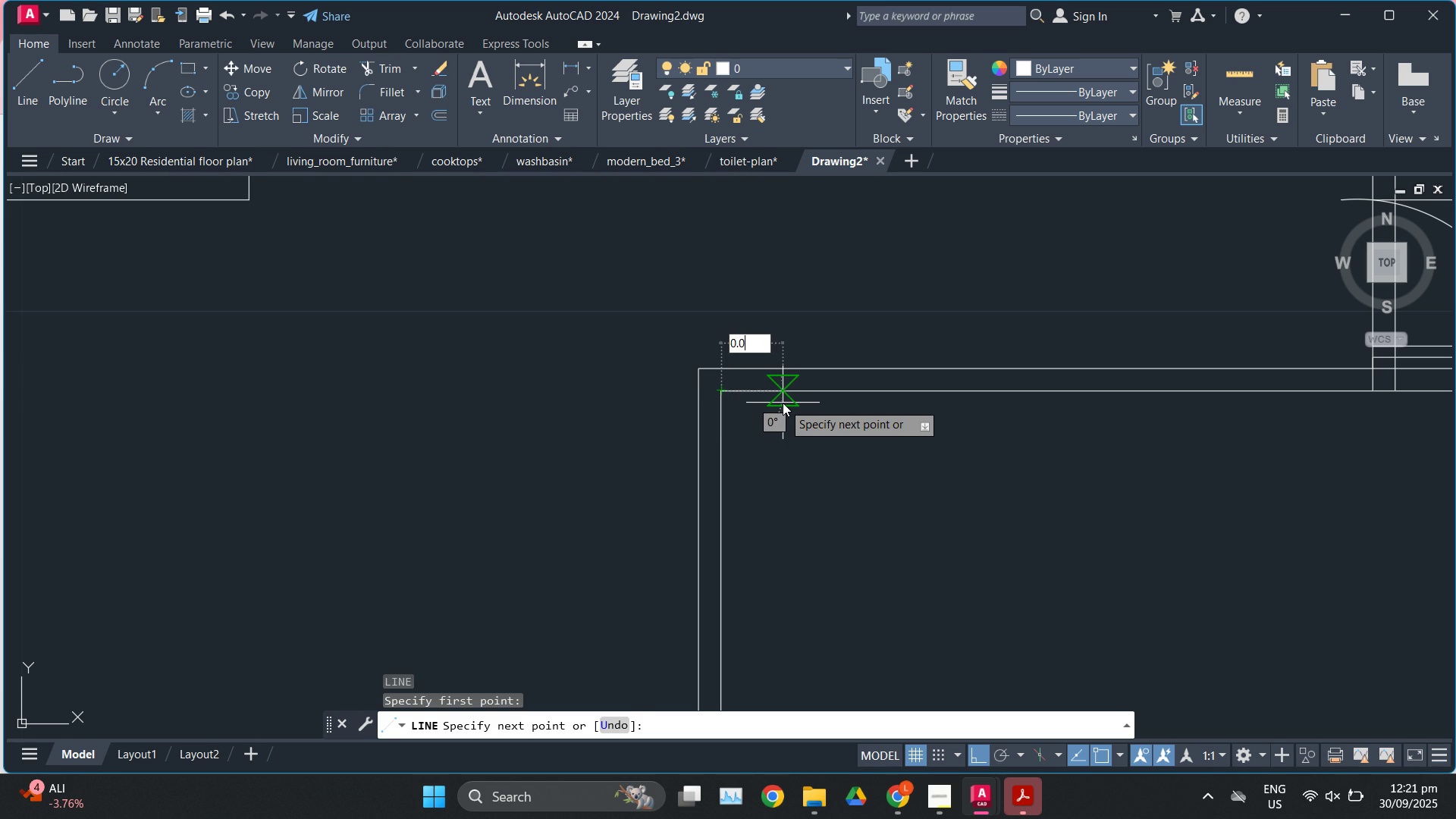 
key(Numpad0)
 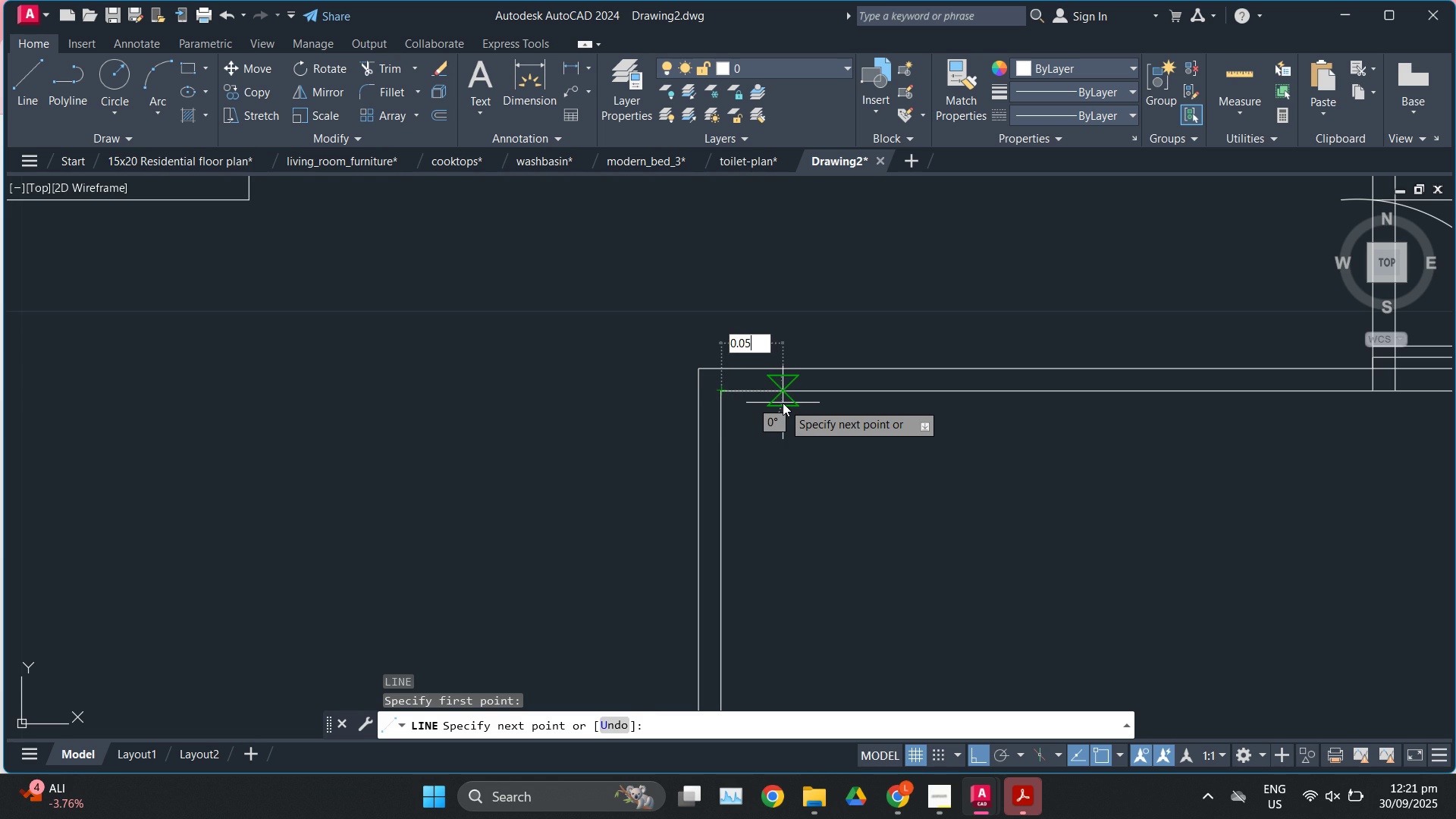 
key(Numpad5)
 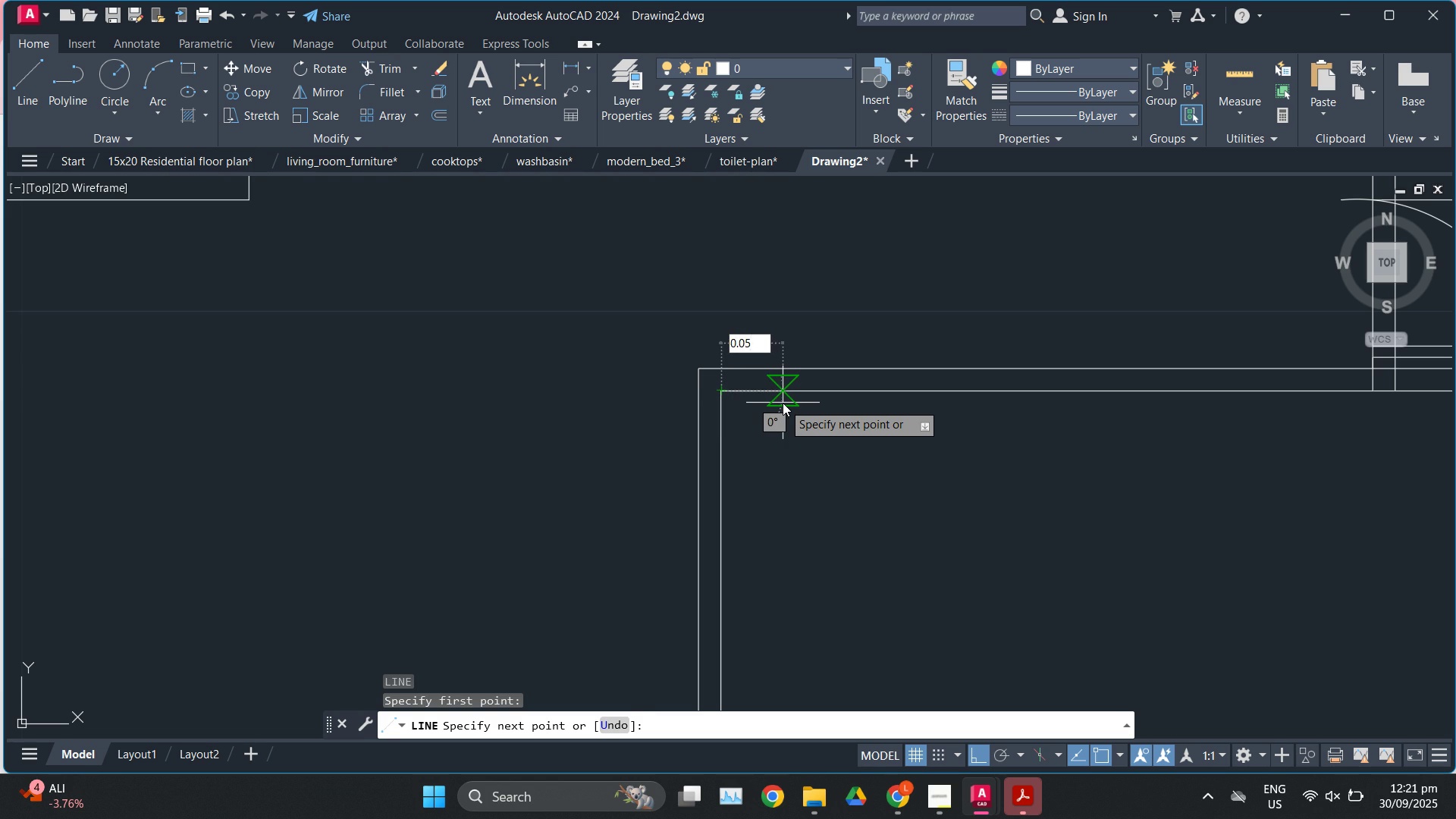 
key(Enter)
 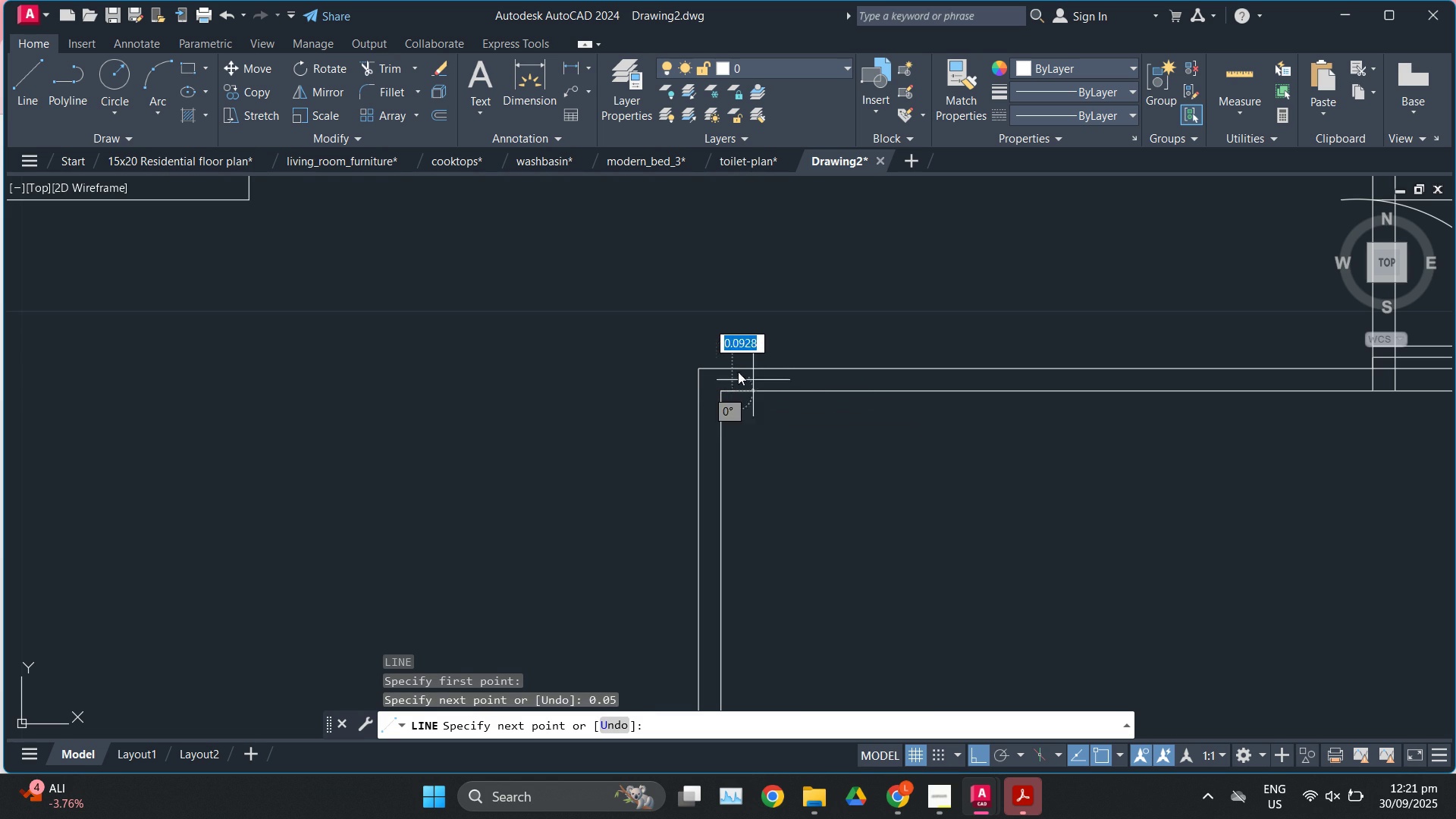 
scroll: coordinate [721, 362], scroll_direction: up, amount: 2.0
 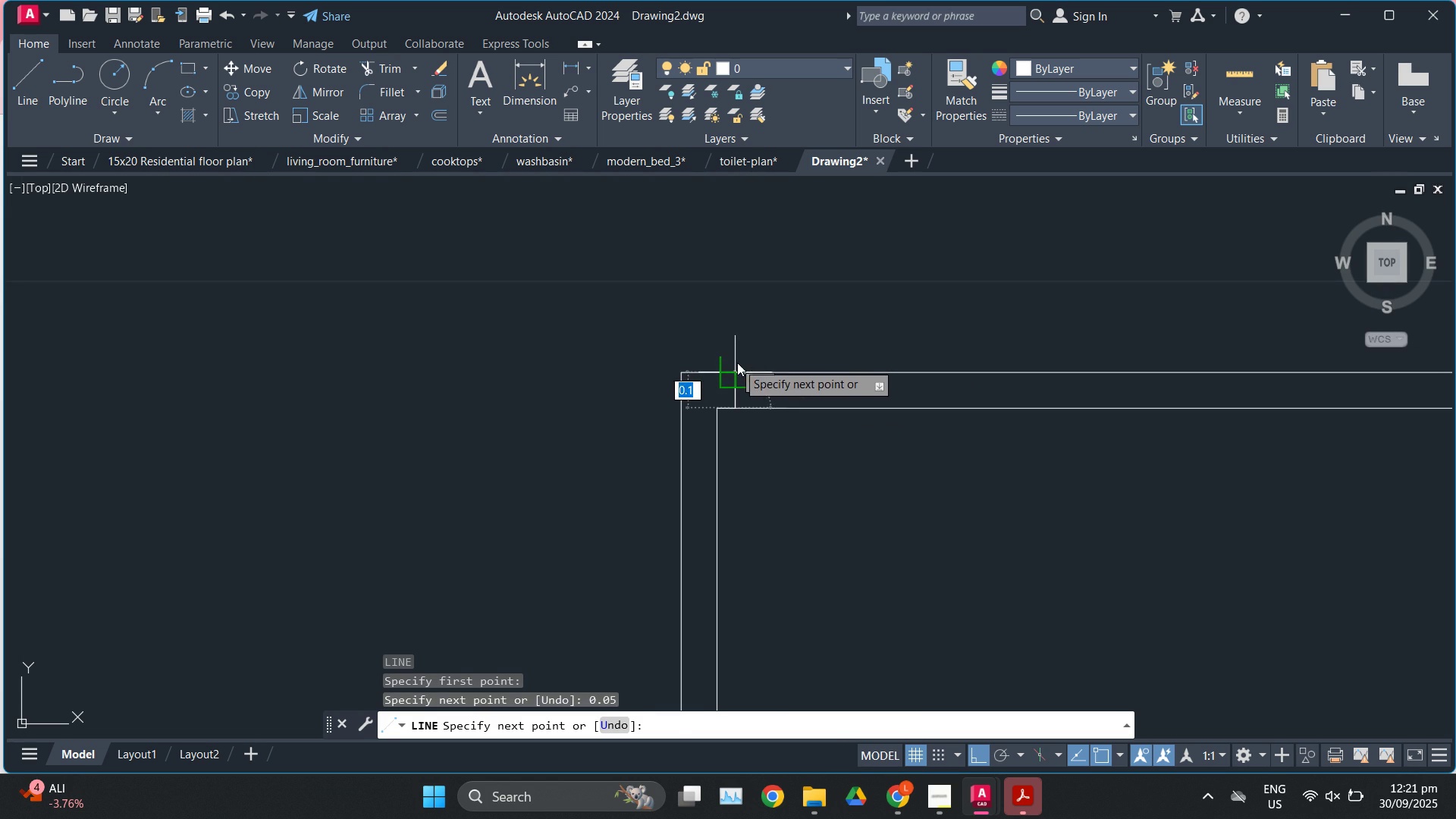 
key(Escape)
 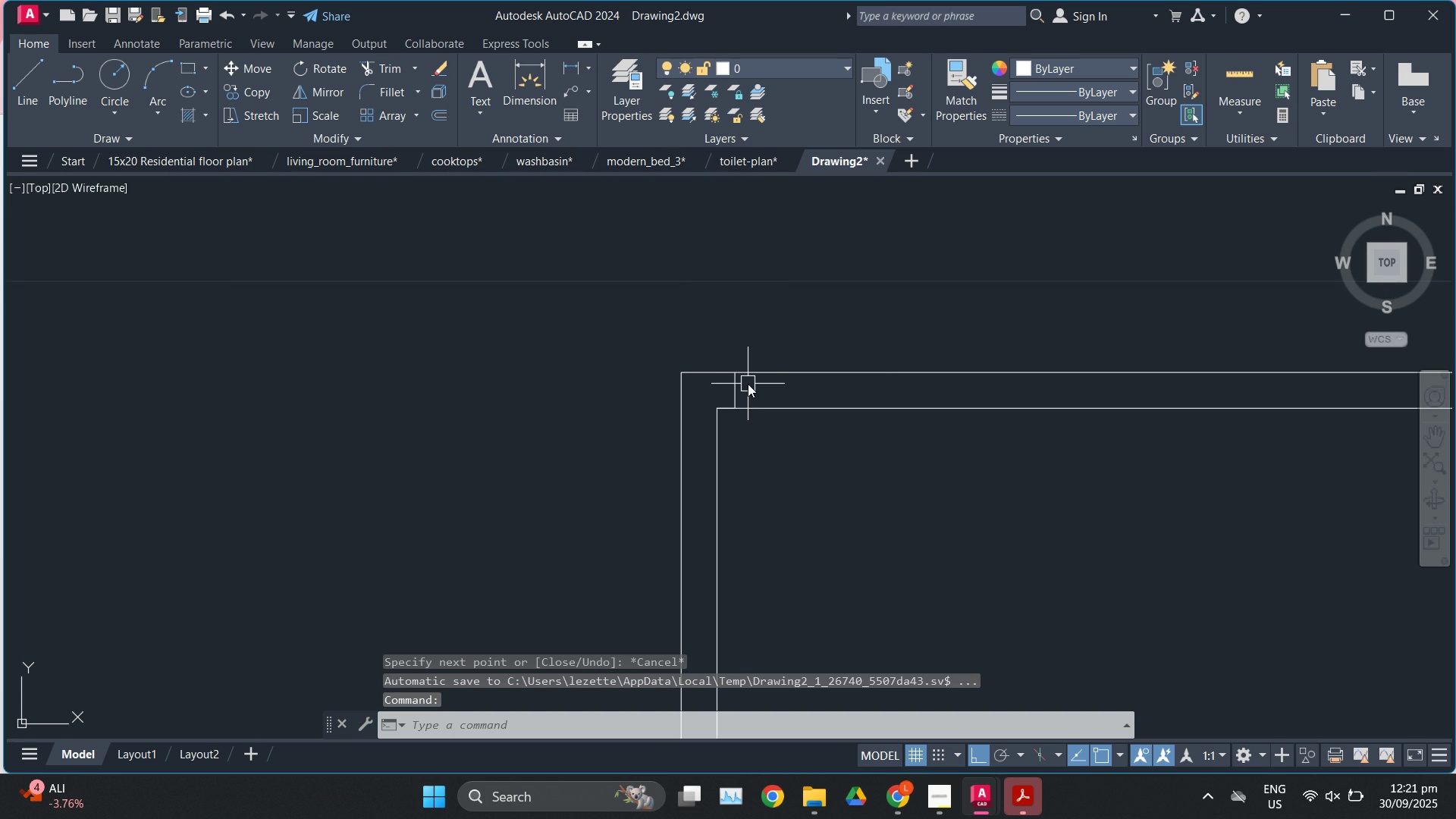 
key(L)
 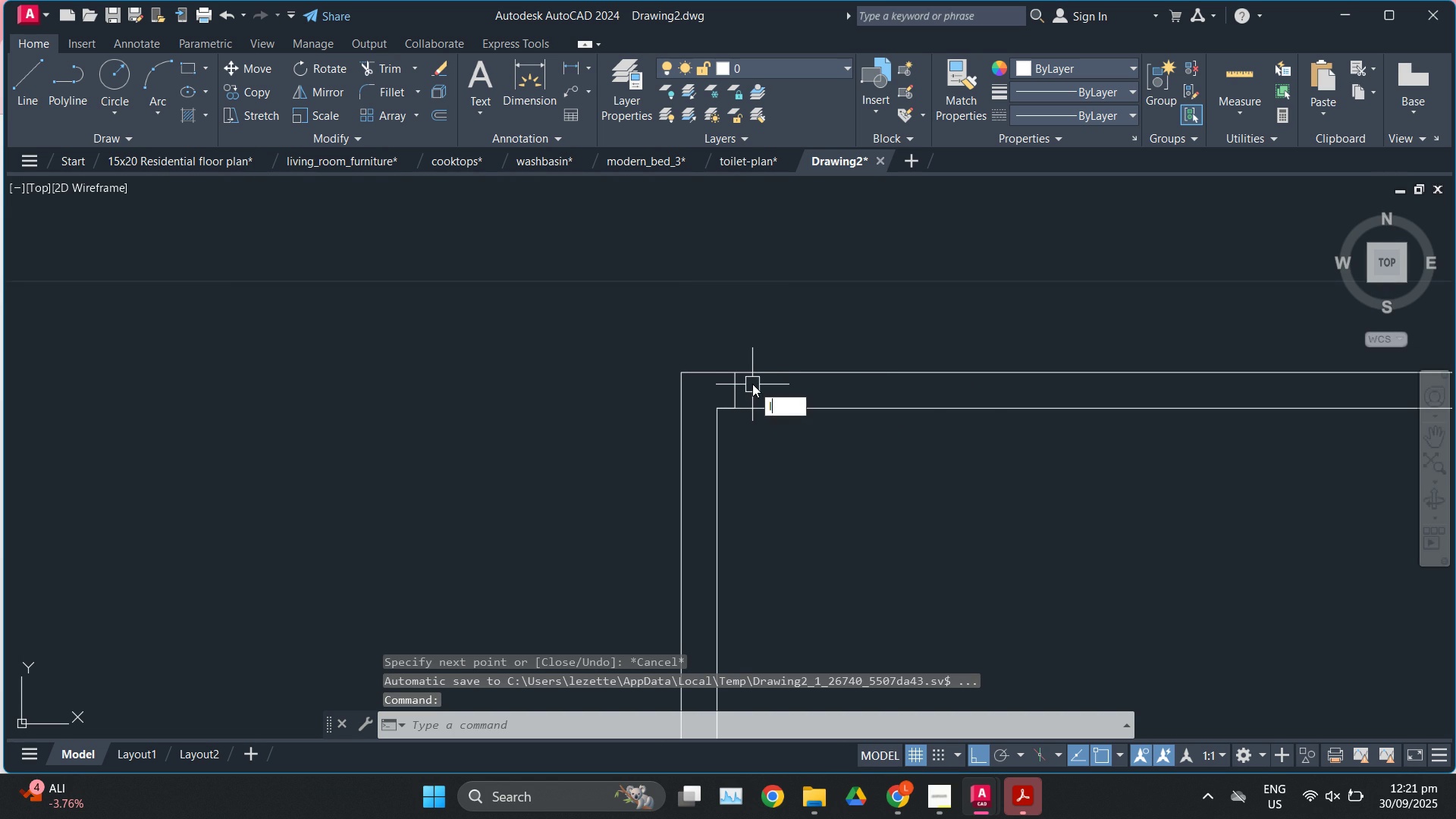 
key(Shift+ShiftRight)
 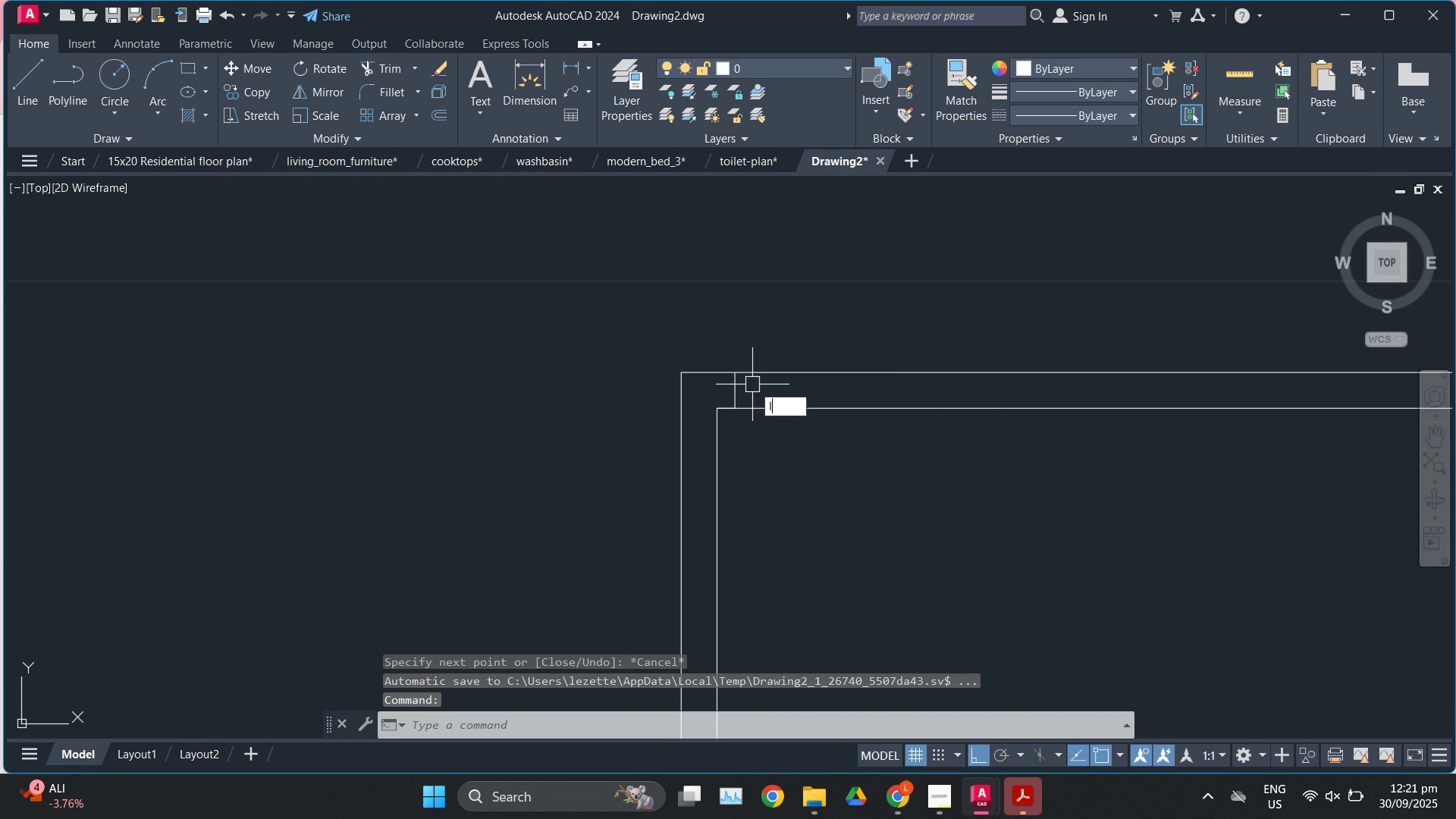 
key(Shift+Enter)
 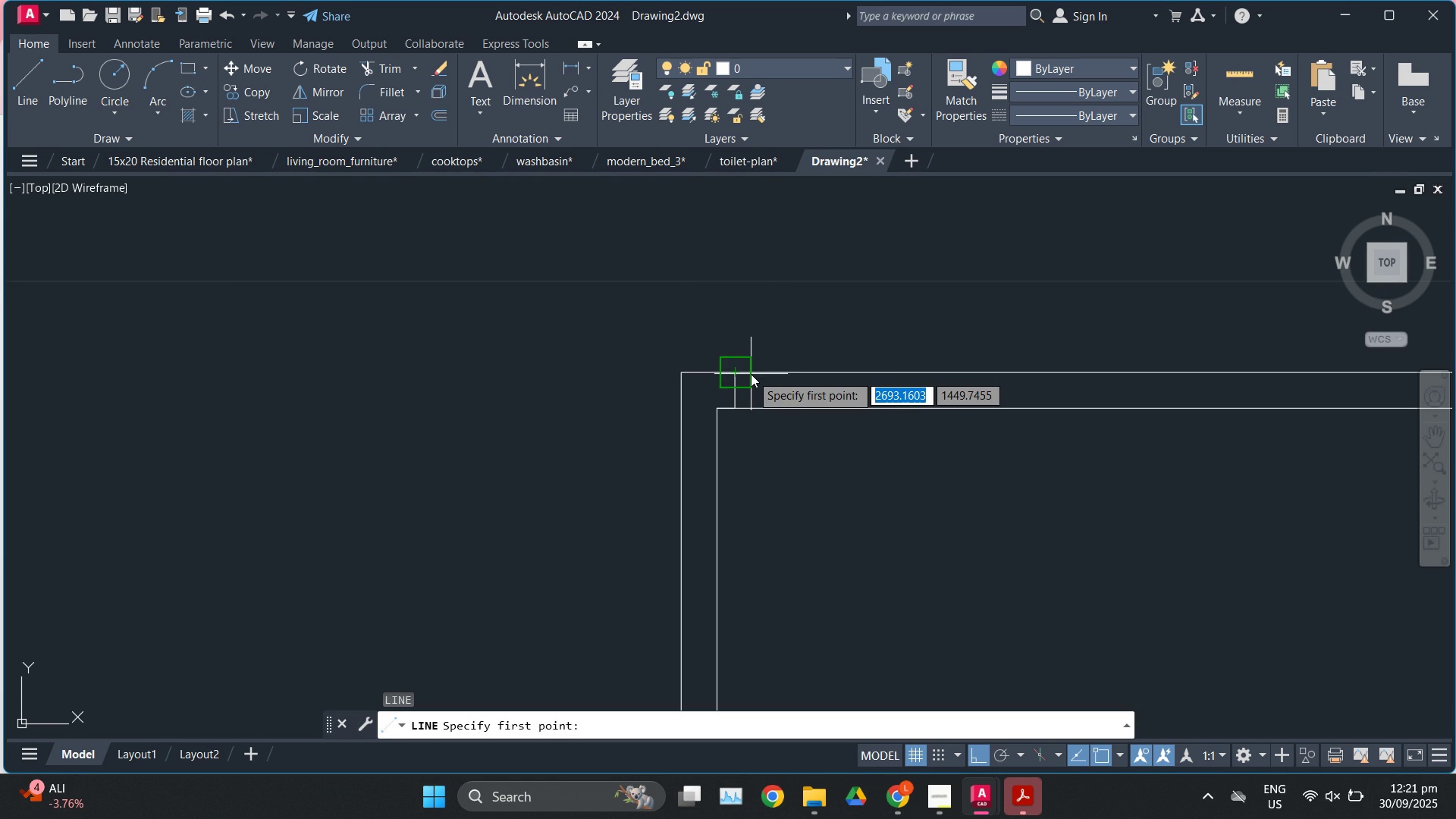 
key(Escape)
 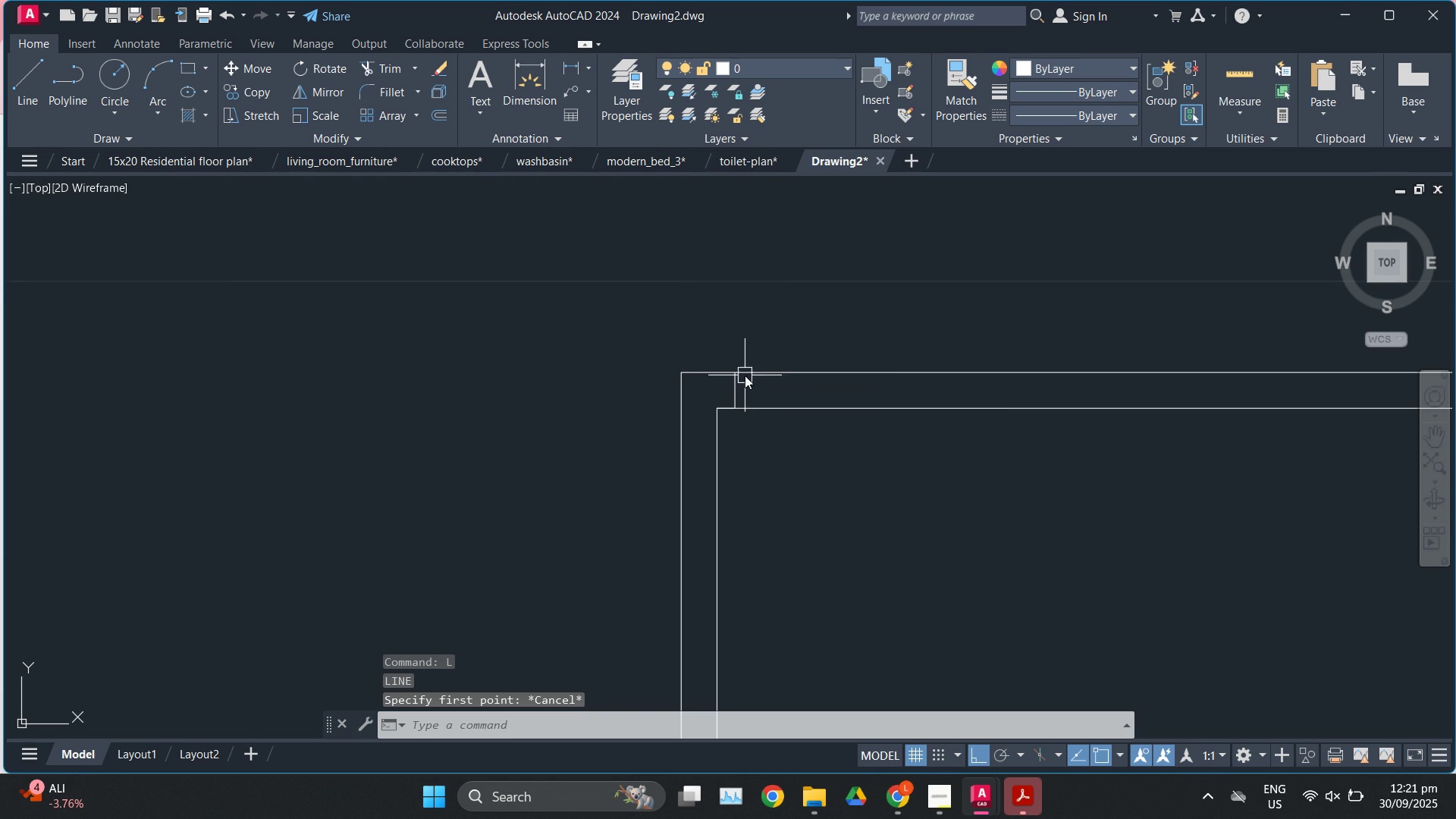 
key(L)
 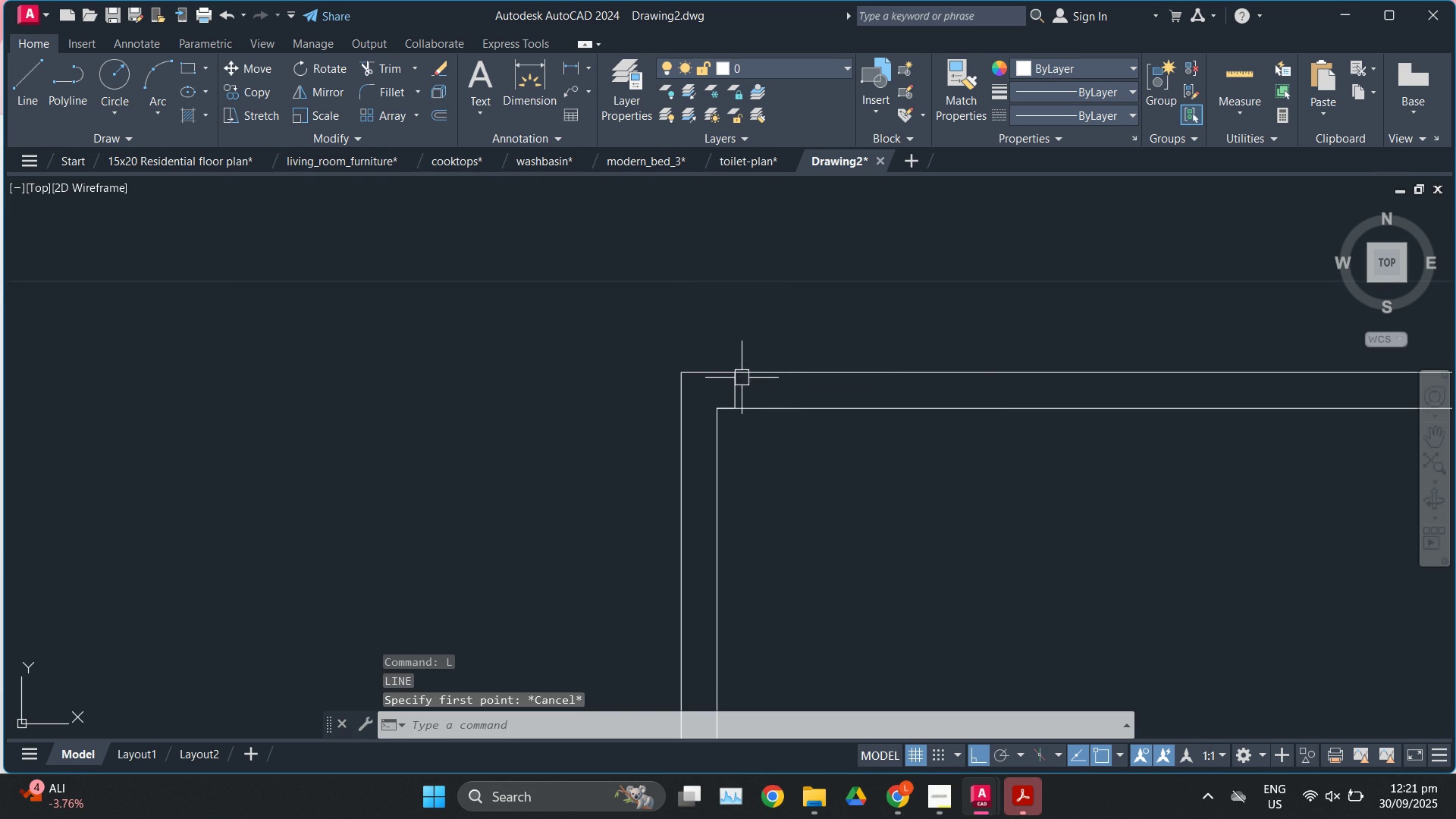 
key(Enter)
 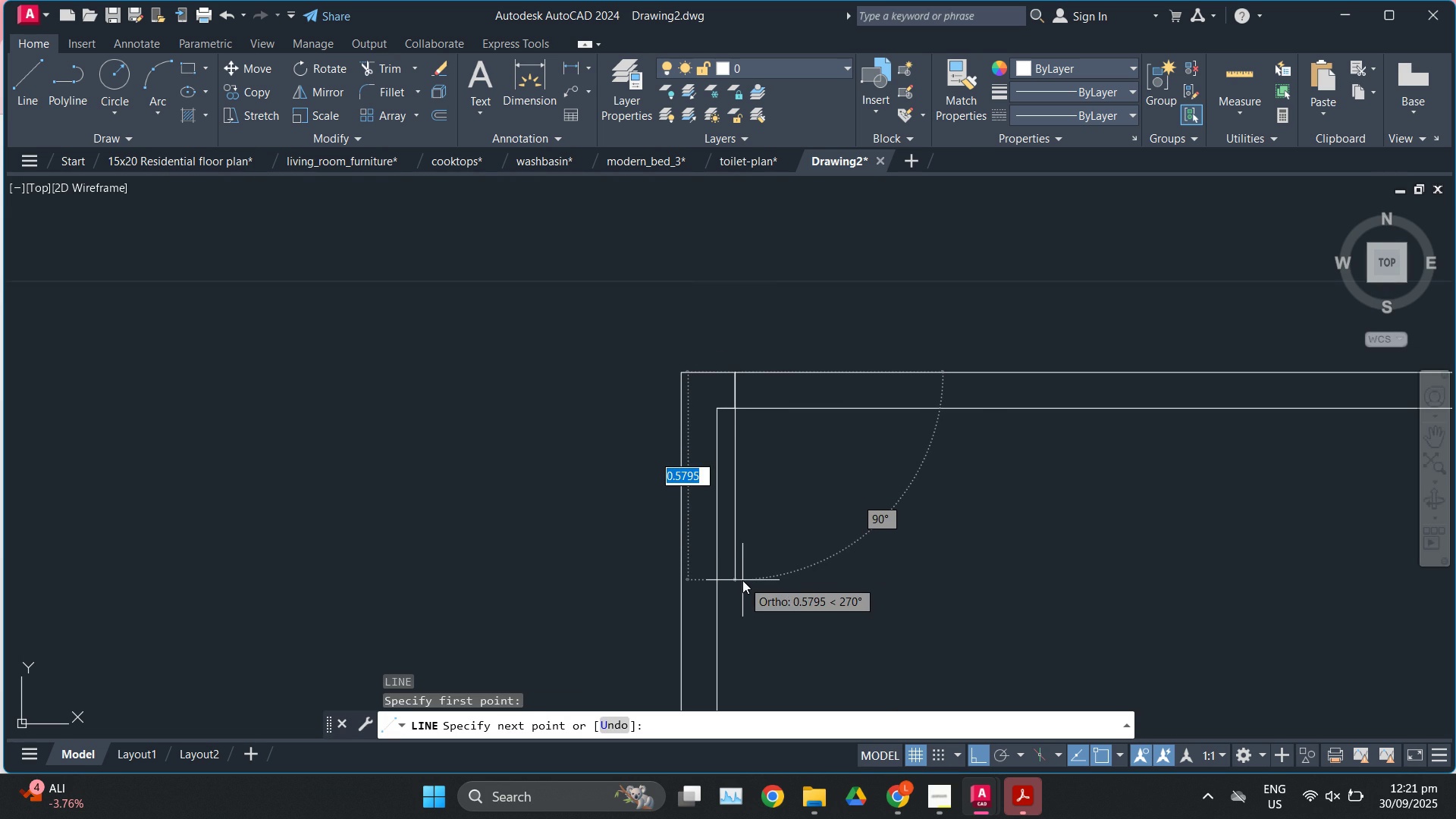 
key(Numpad0)
 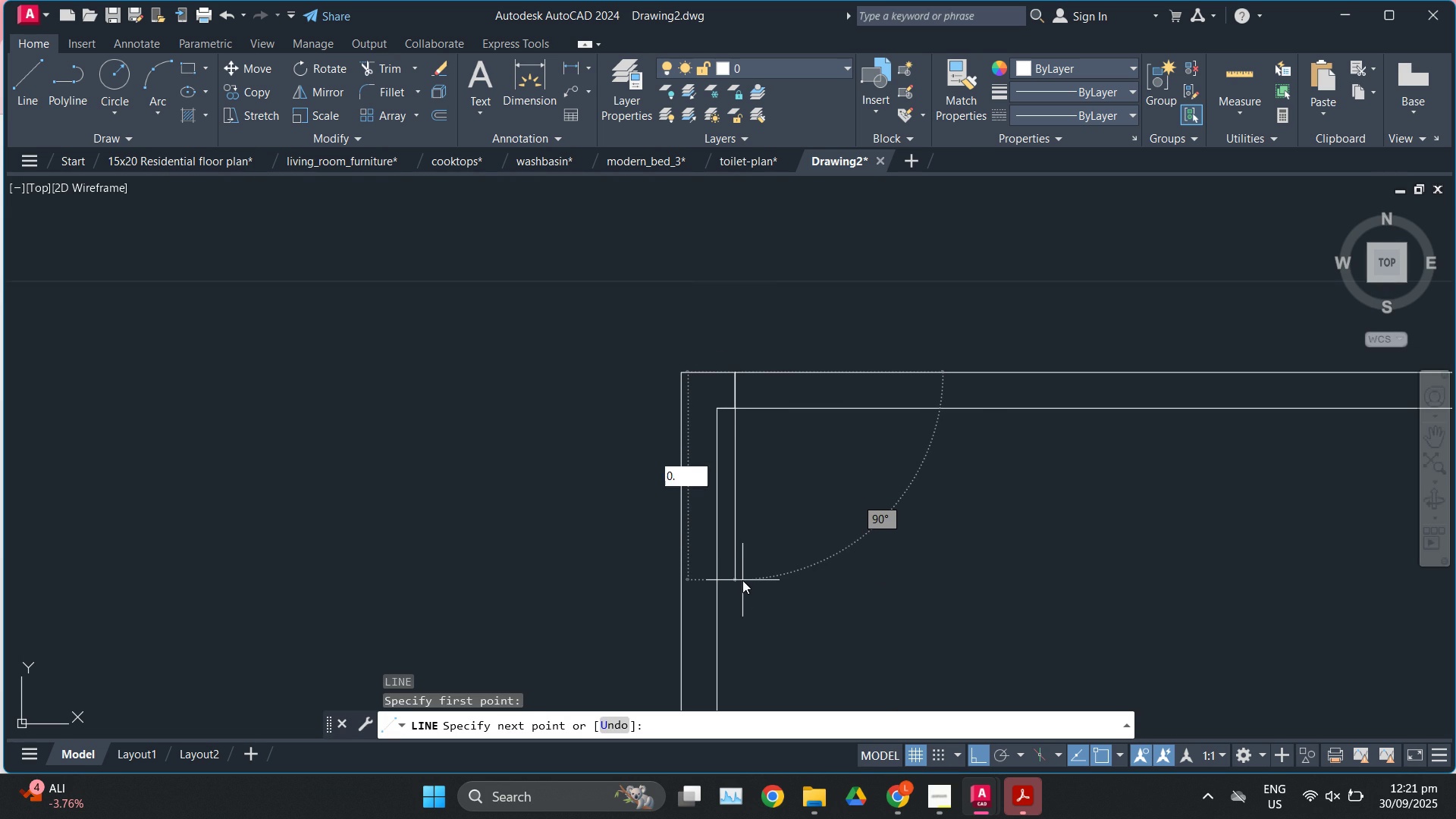 
key(NumpadDecimal)
 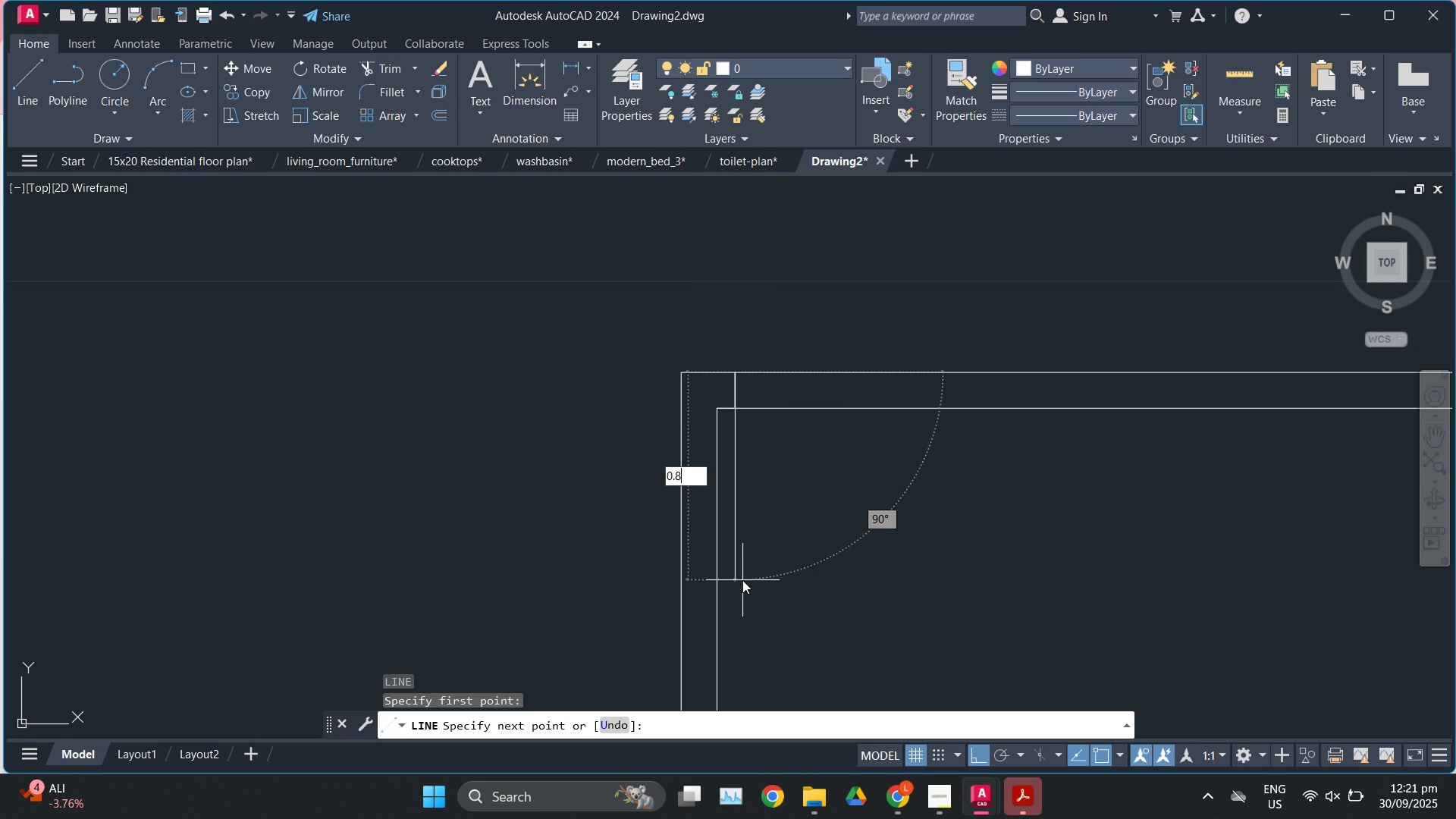 
key(Numpad8)
 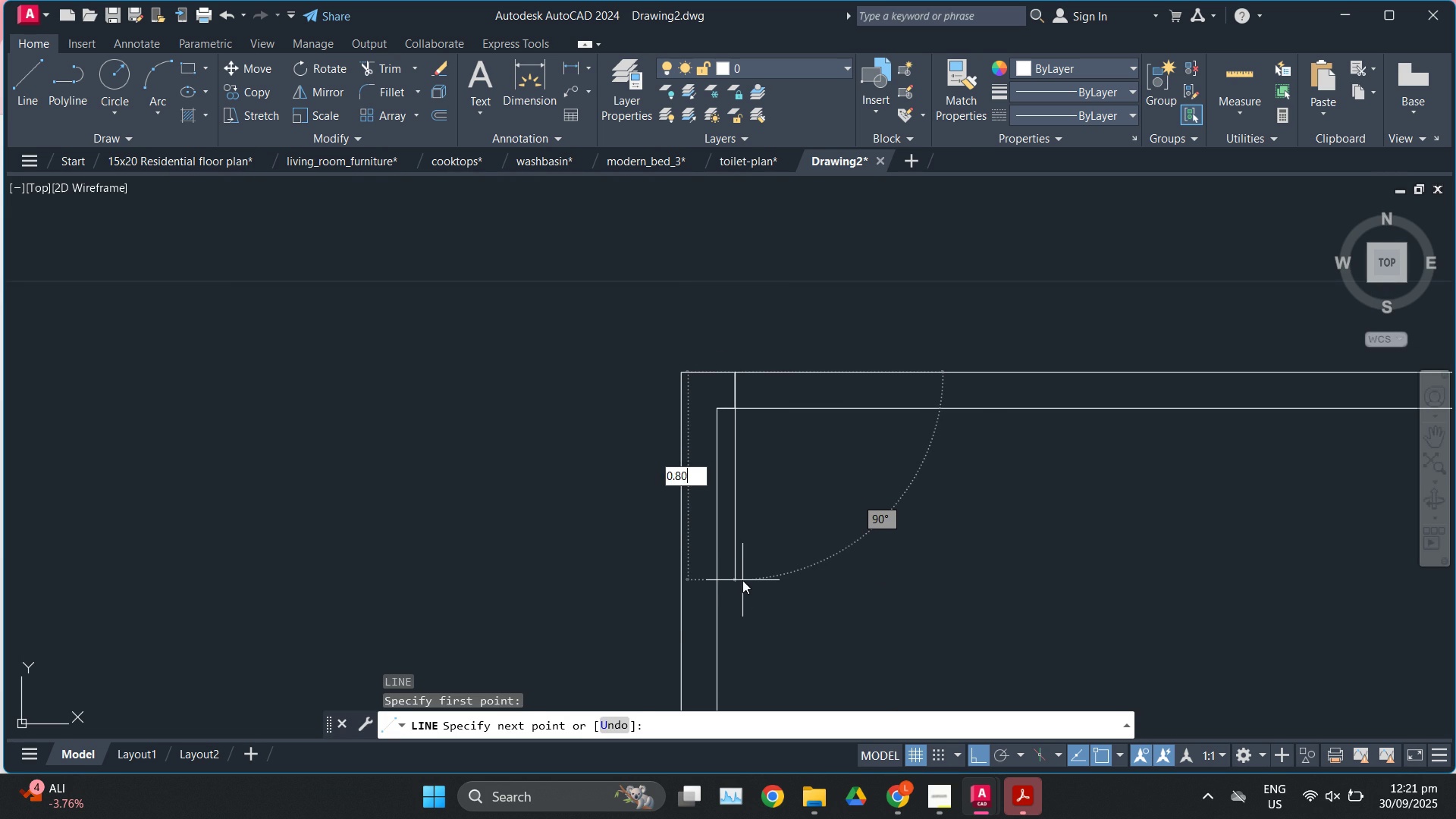 
key(Numpad0)
 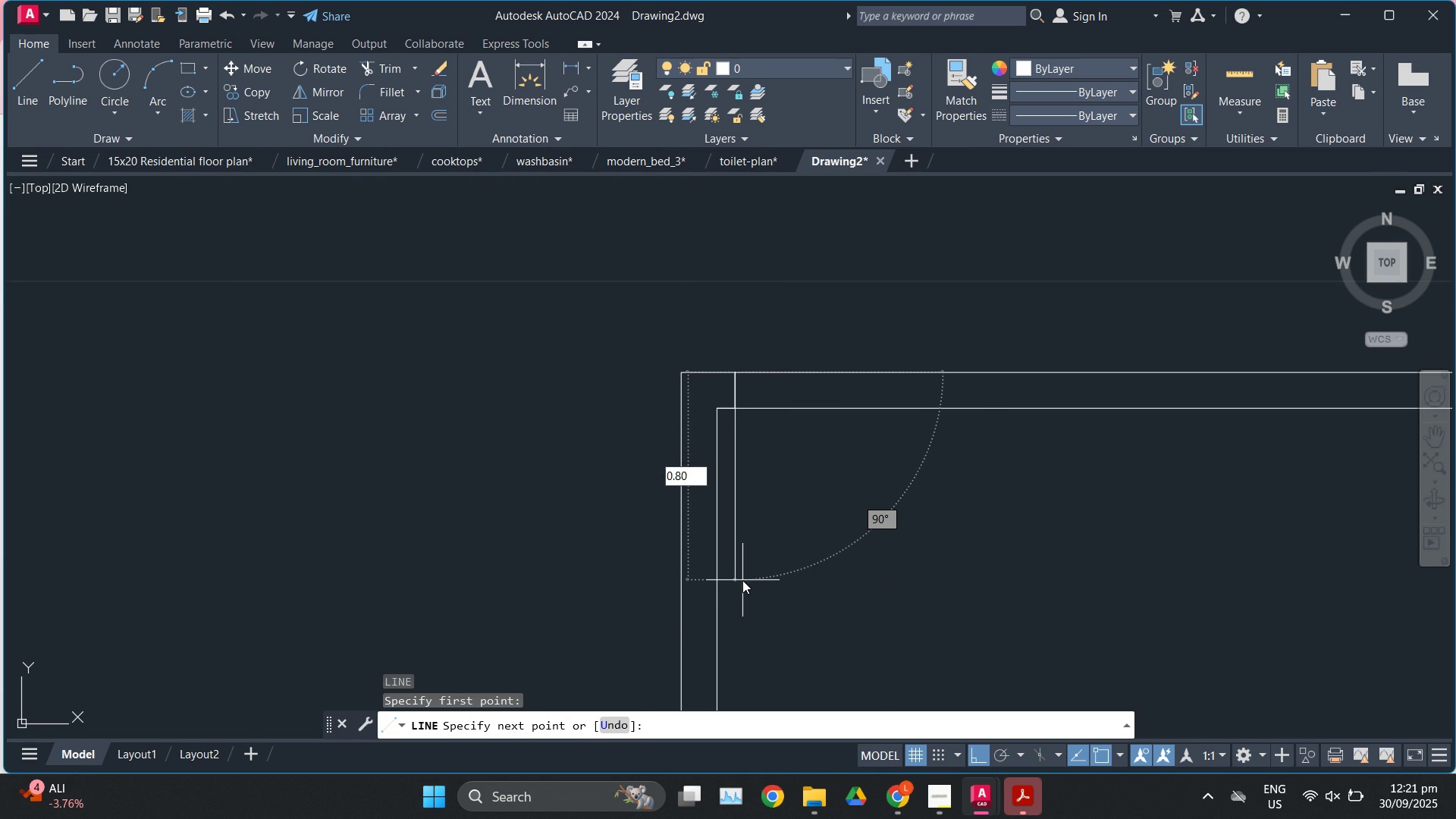 
key(Enter)
 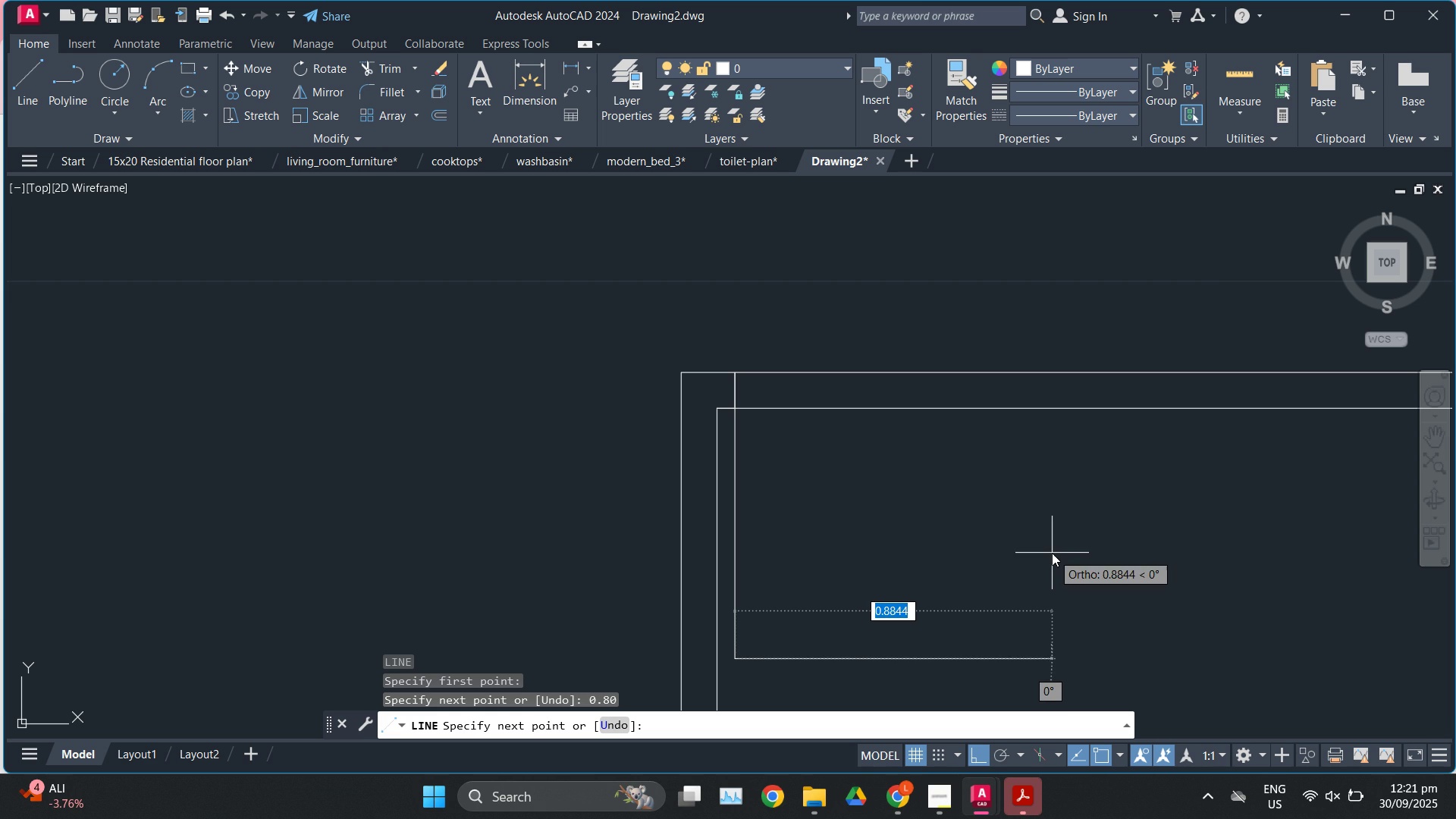 
key(Numpad0)
 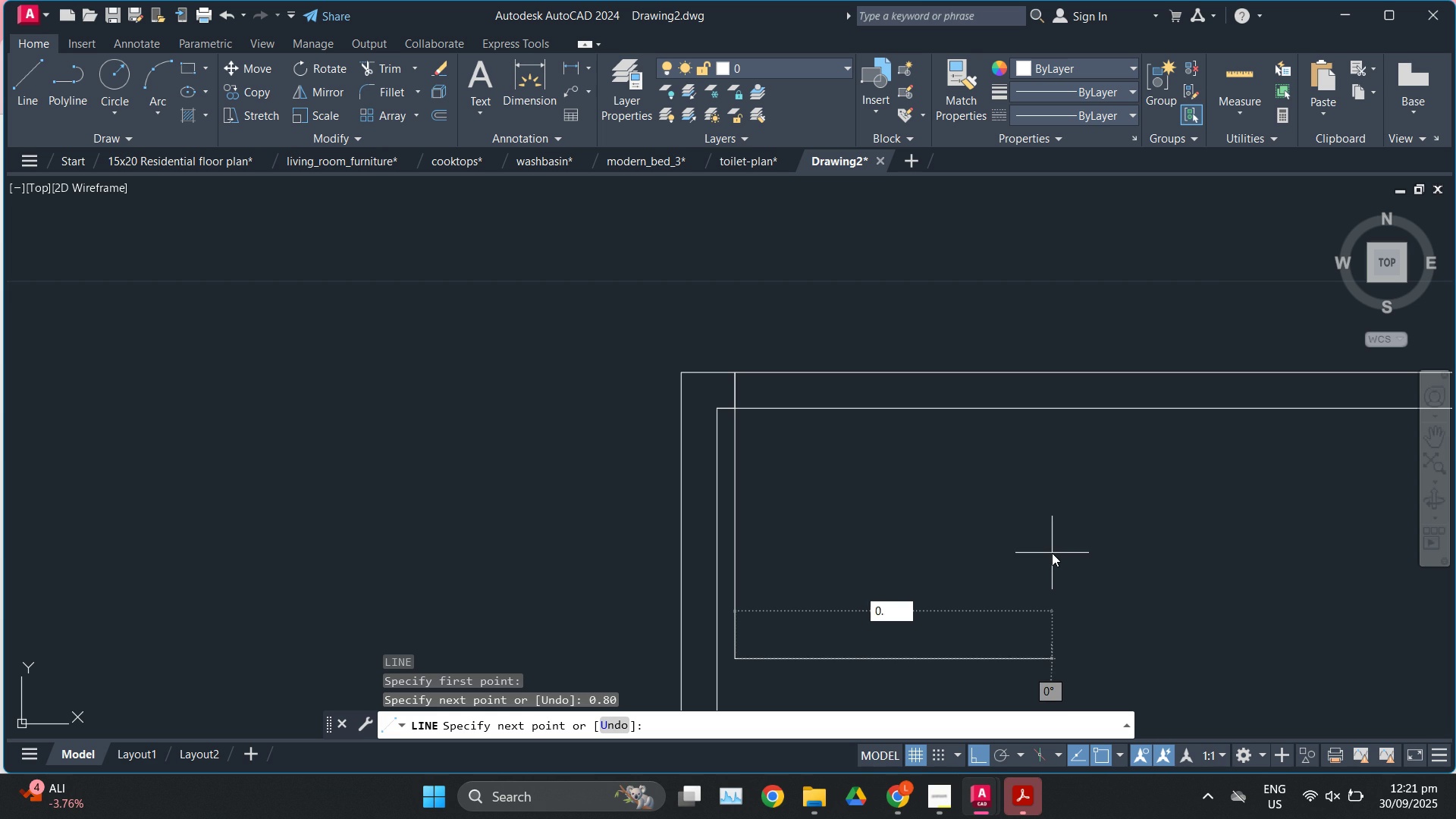 
key(NumpadDecimal)
 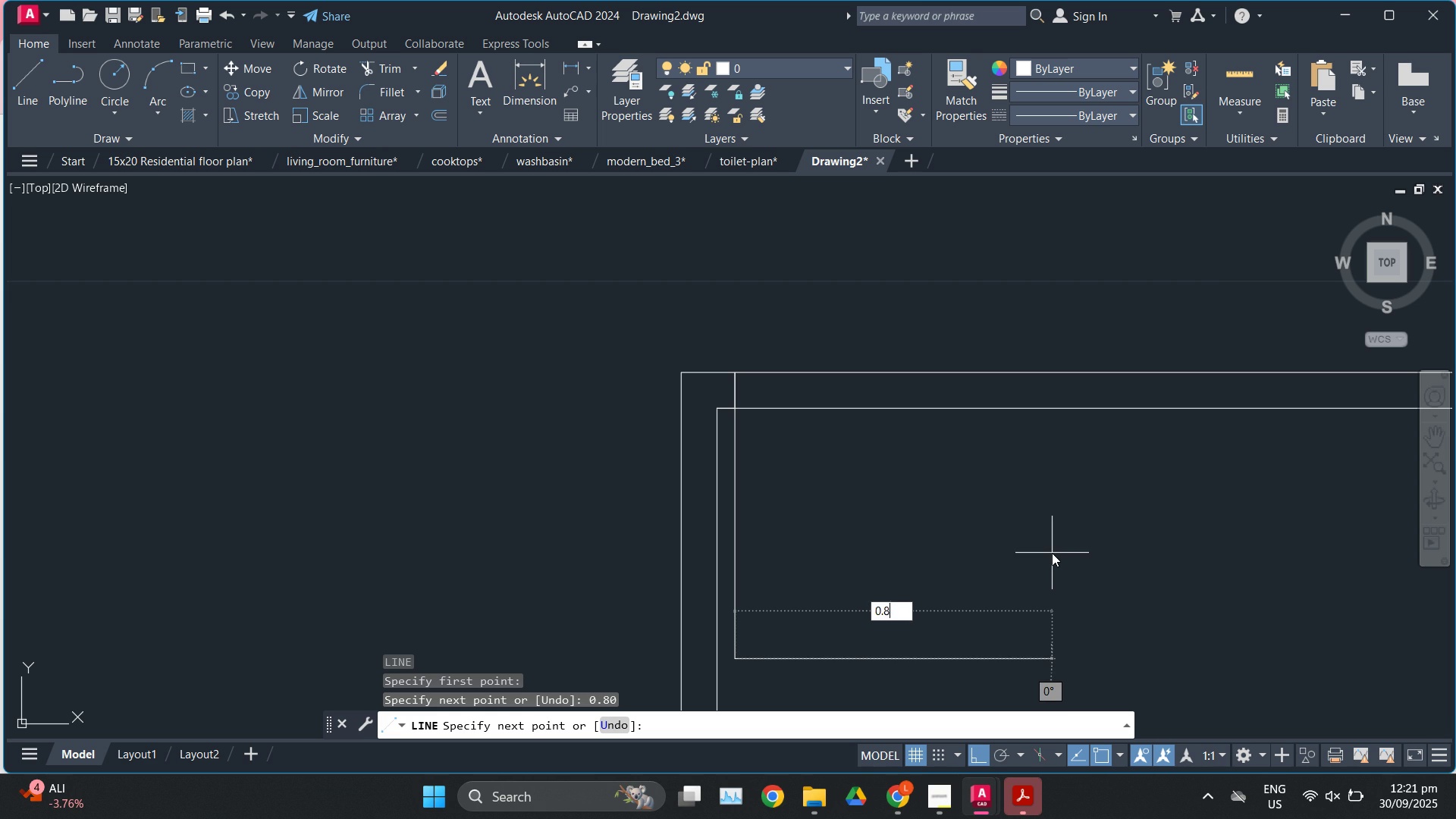 
key(Numpad8)
 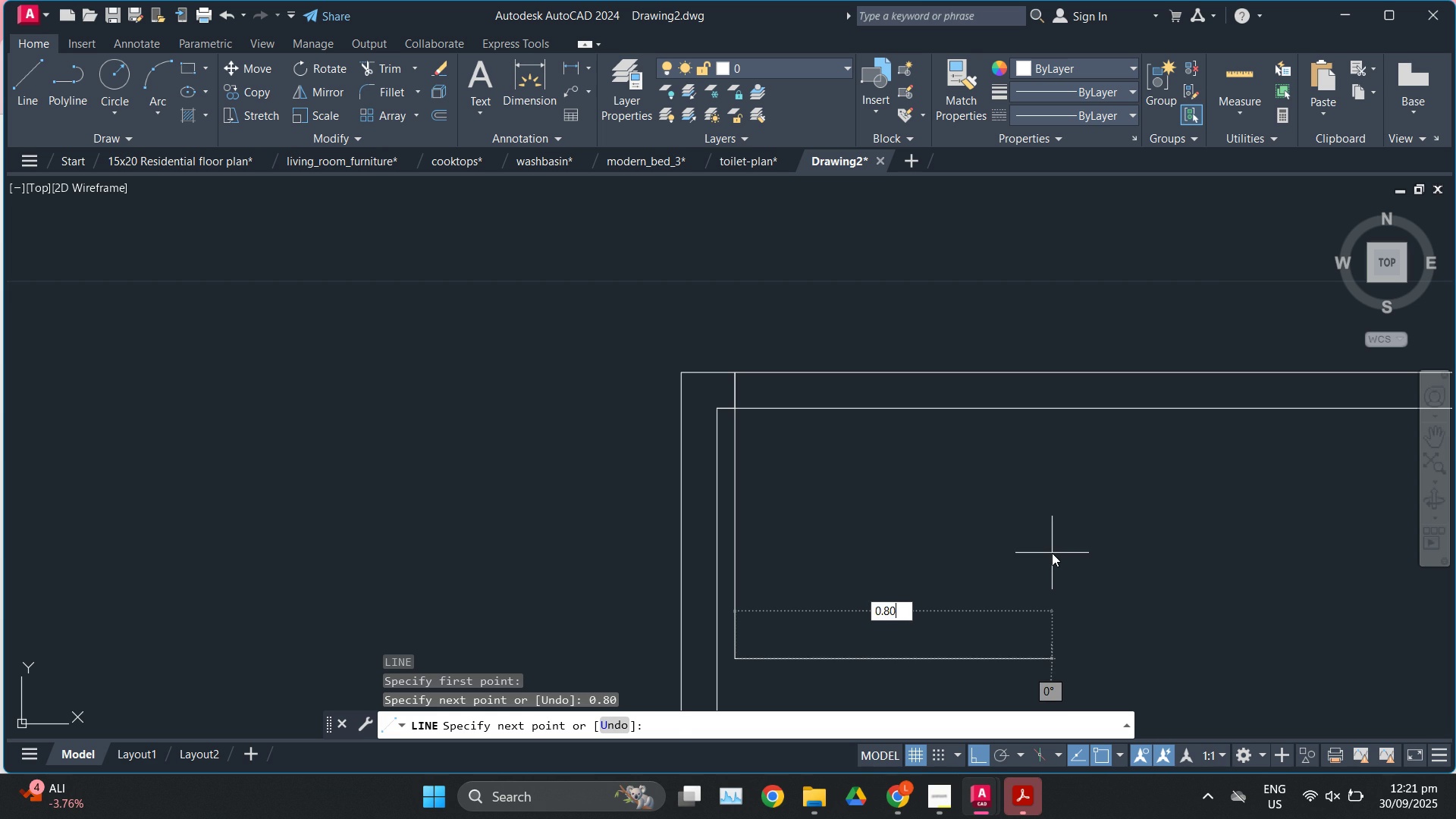 
key(Numpad0)
 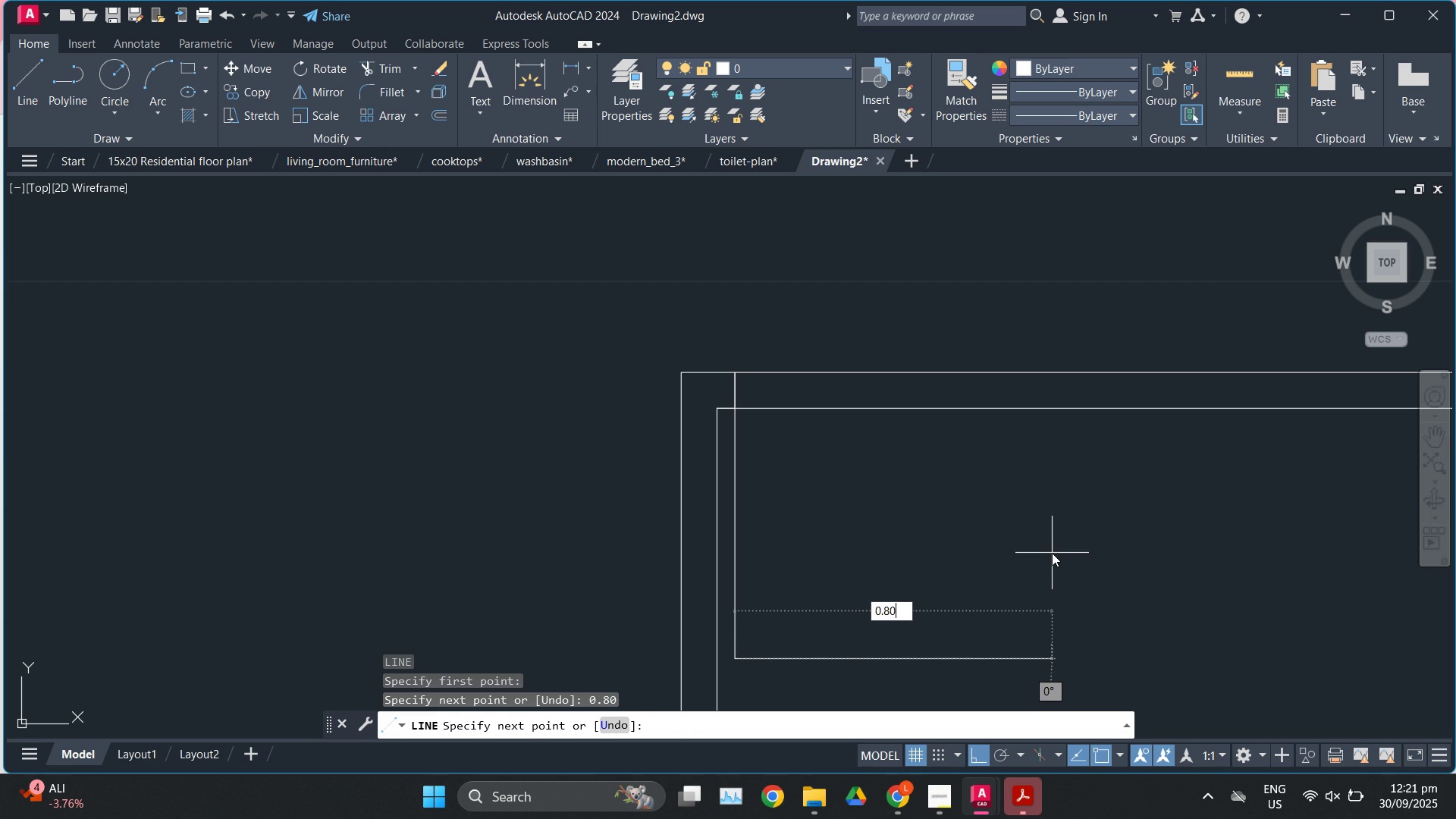 
key(Enter)
 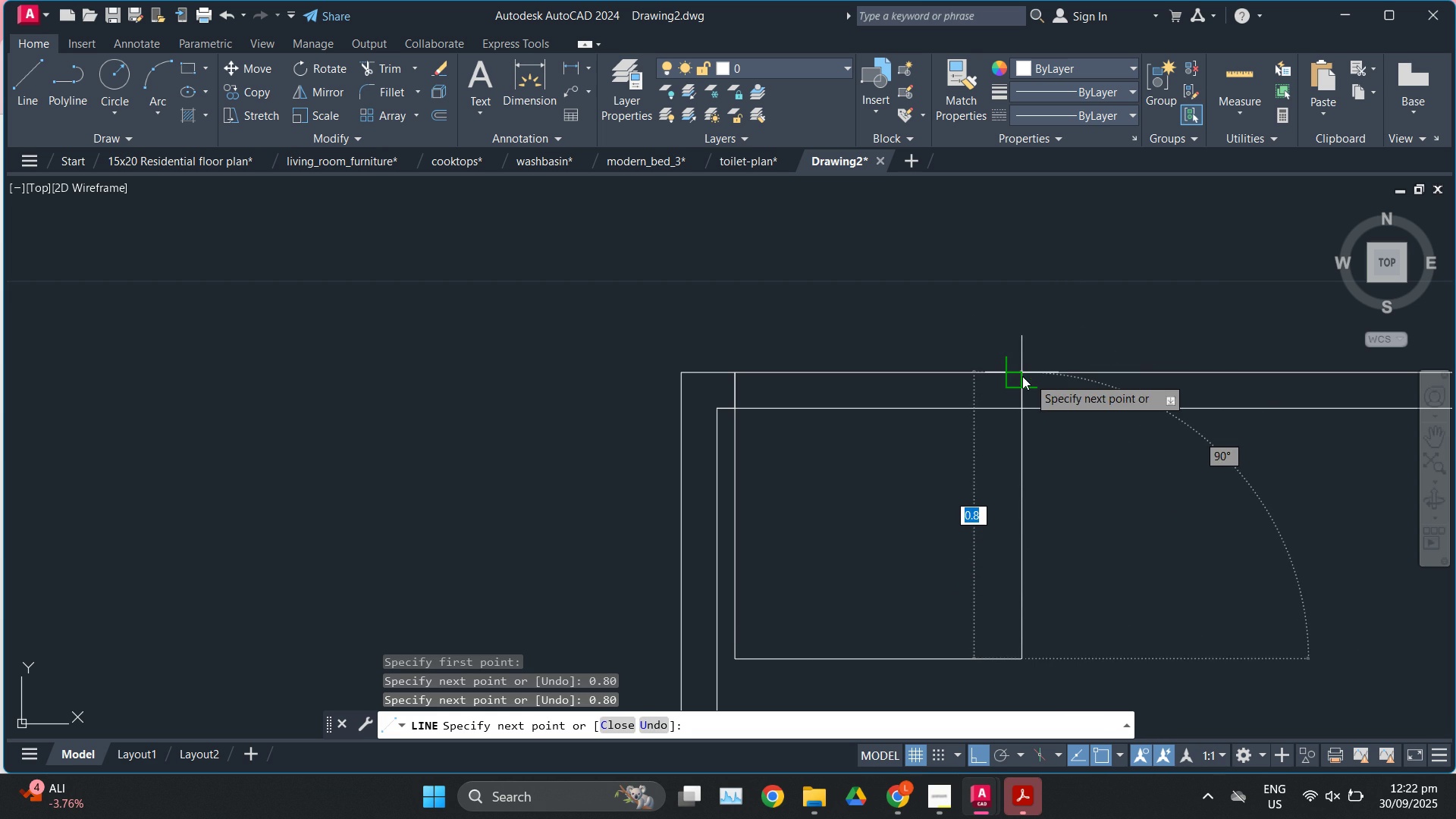 
left_click([1021, 375])
 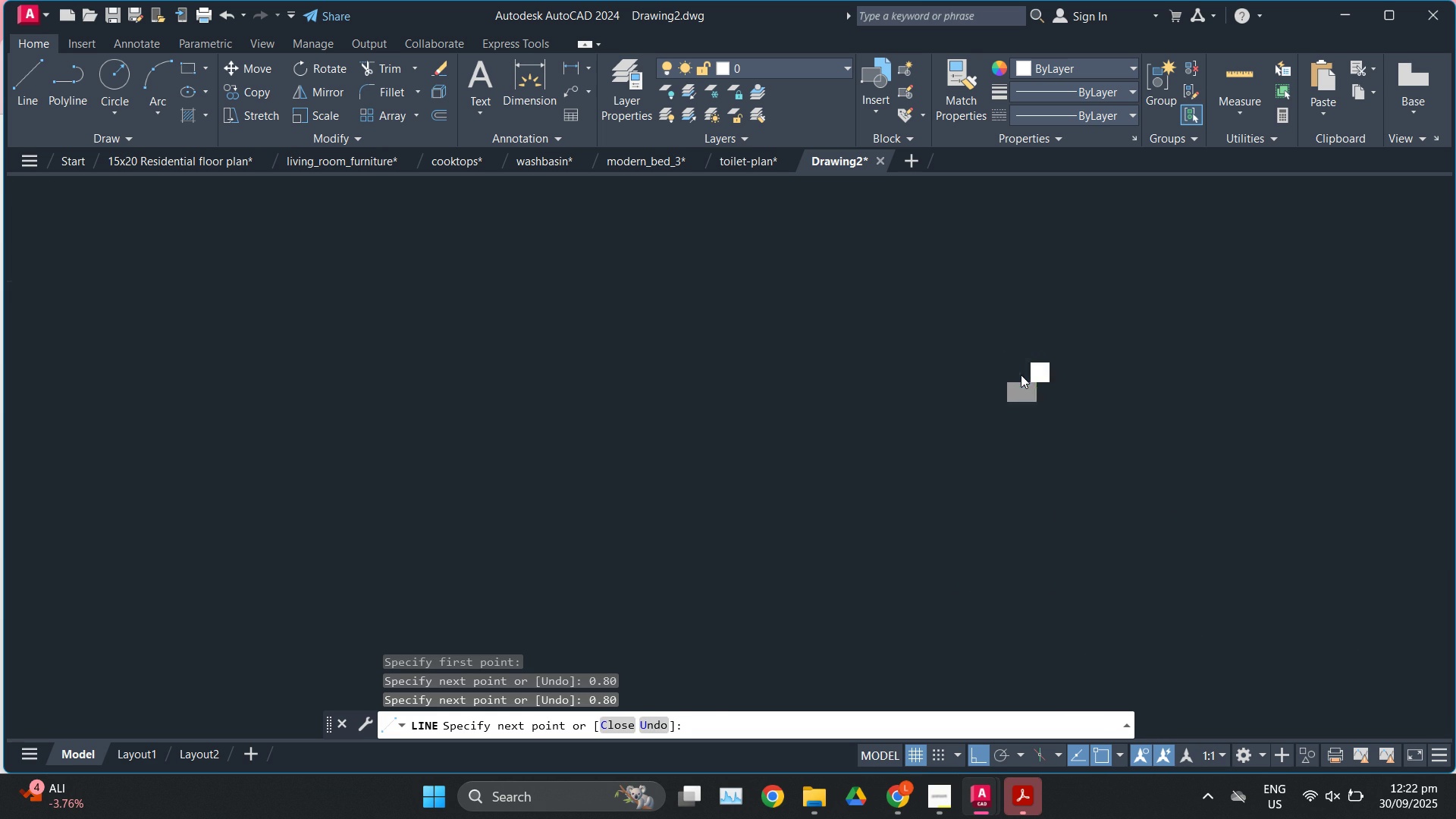 
key(Escape)
 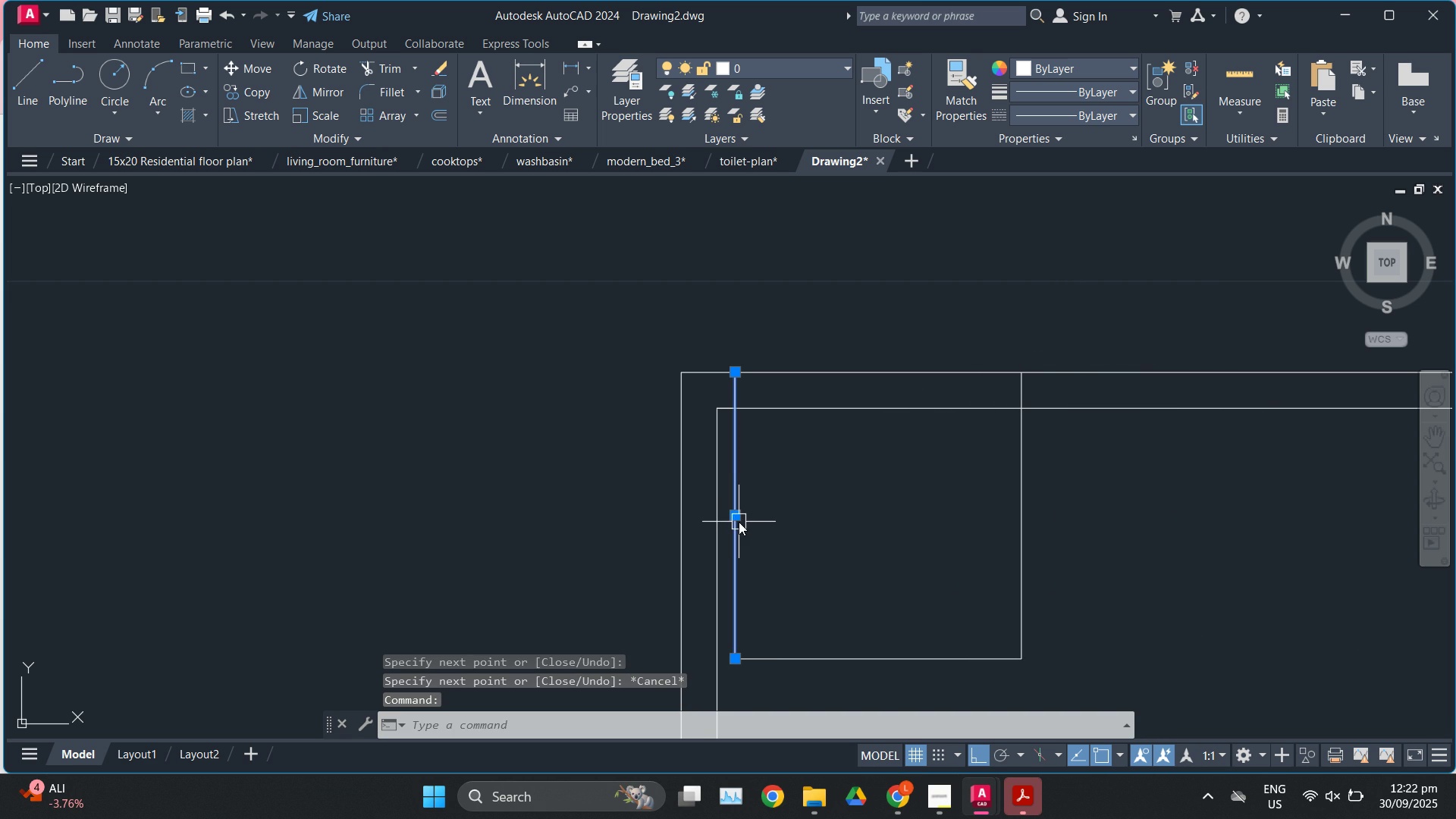 
key(O)
 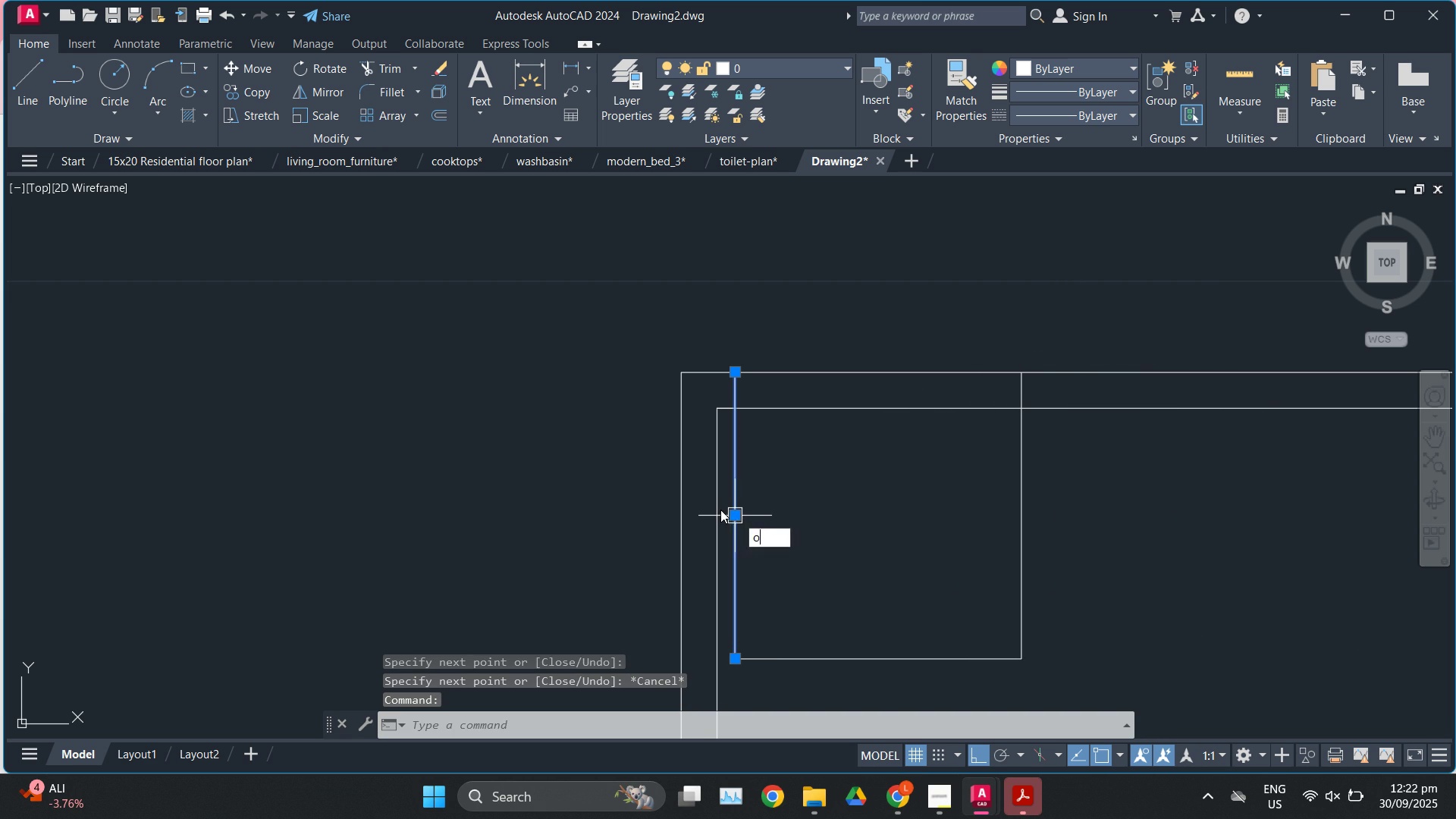 
key(Enter)
 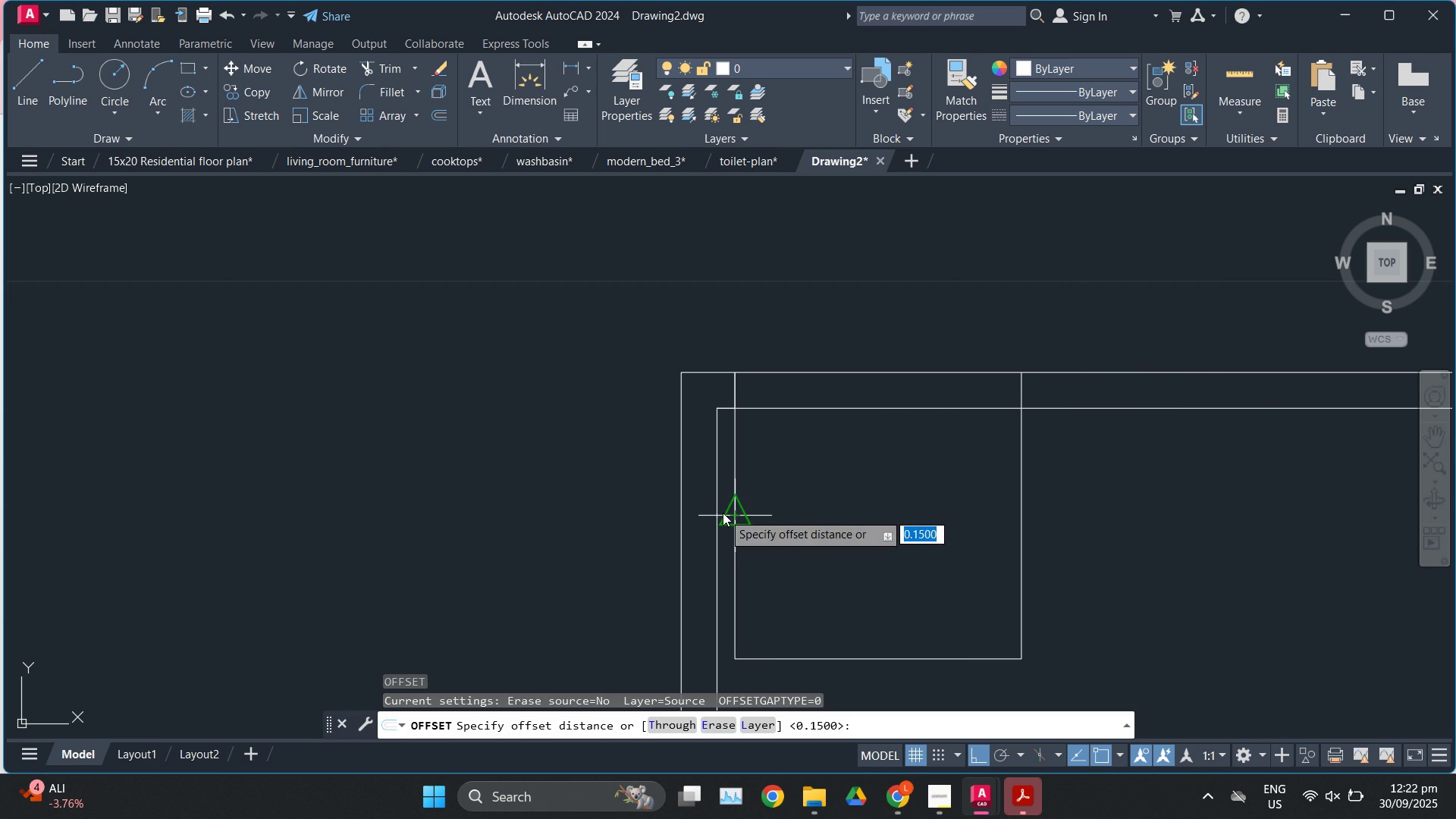 
left_click([723, 513])
 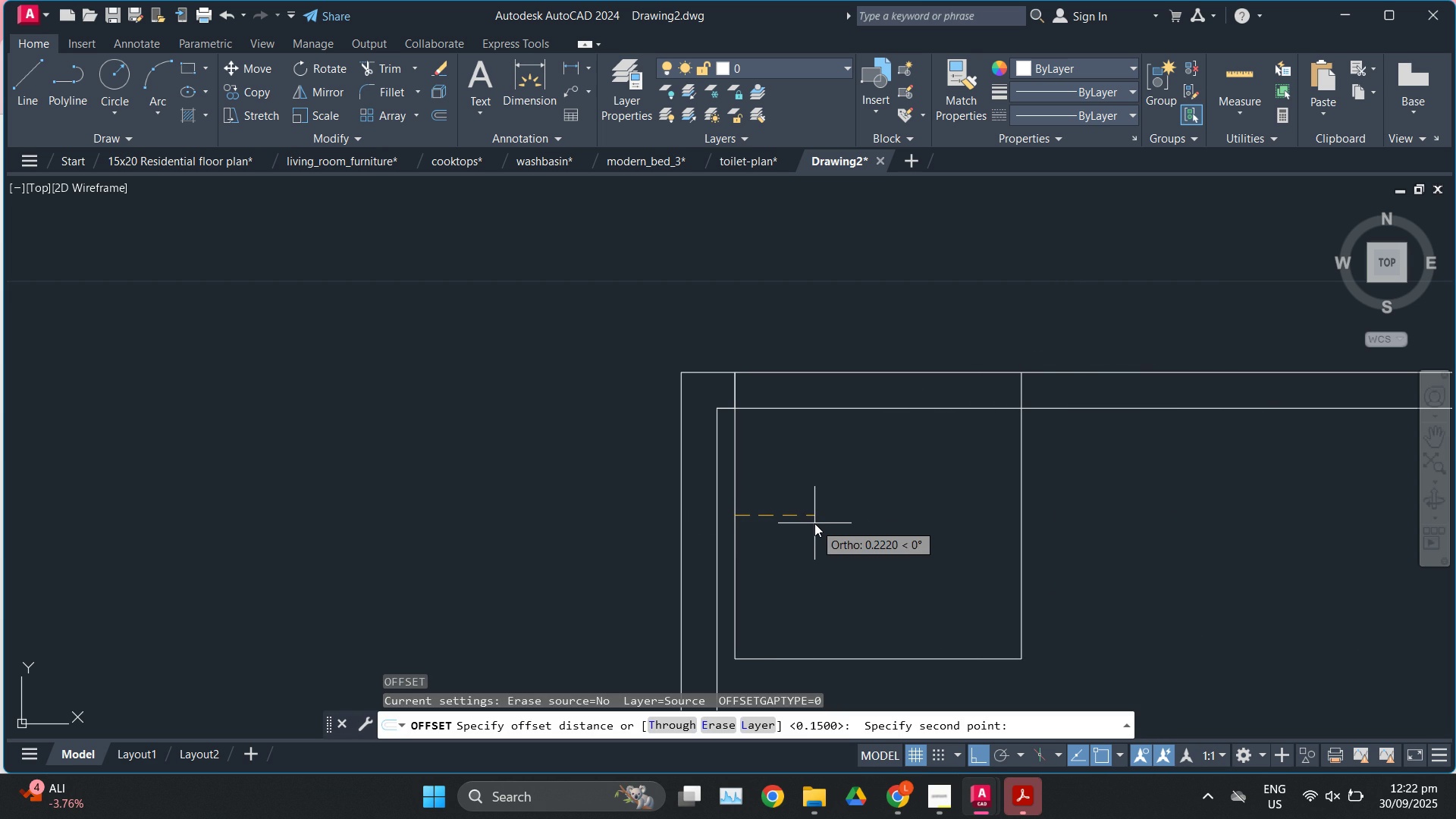 
key(Numpad0)
 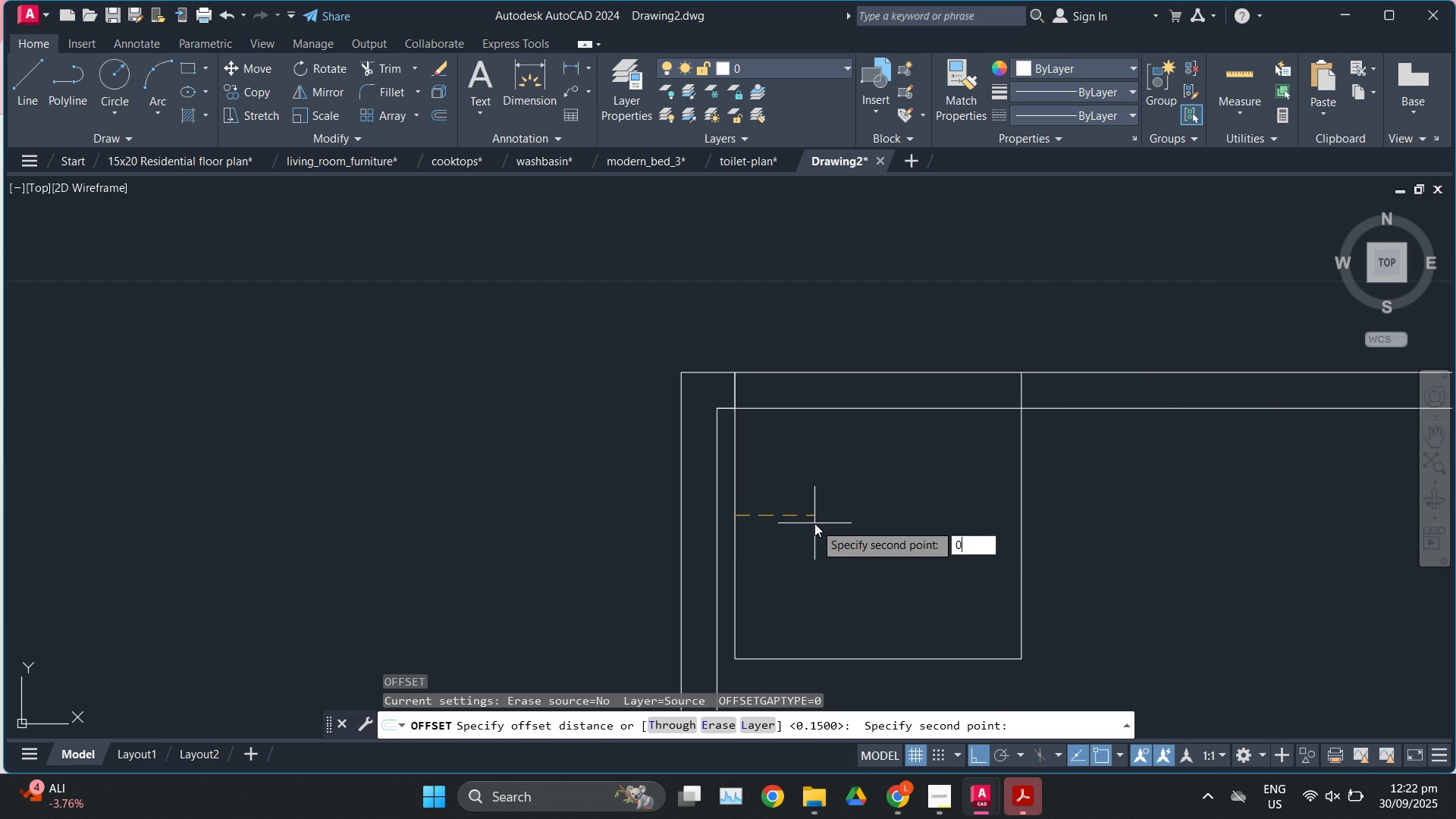 
key(NumpadDecimal)
 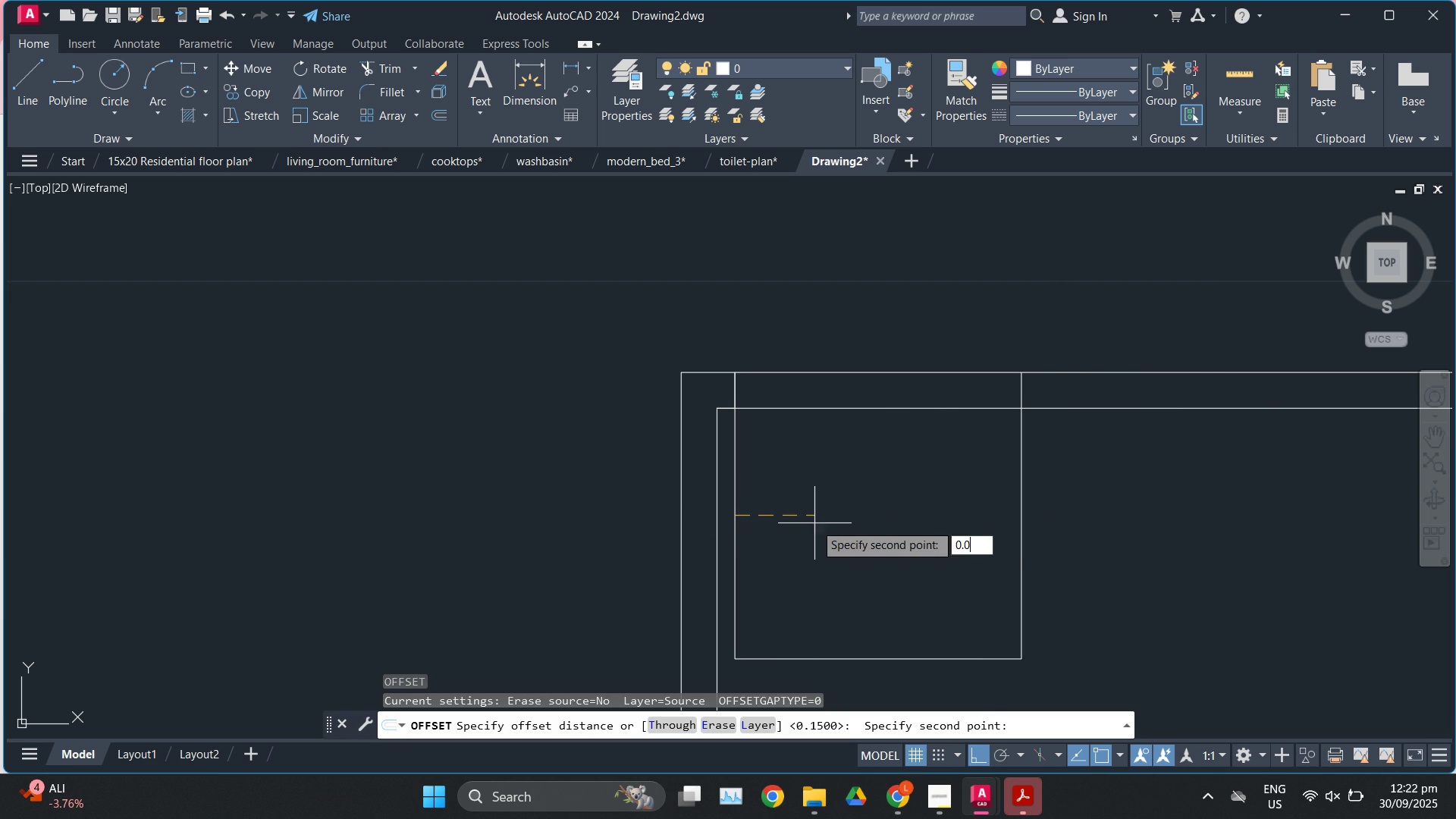 
key(Numpad0)
 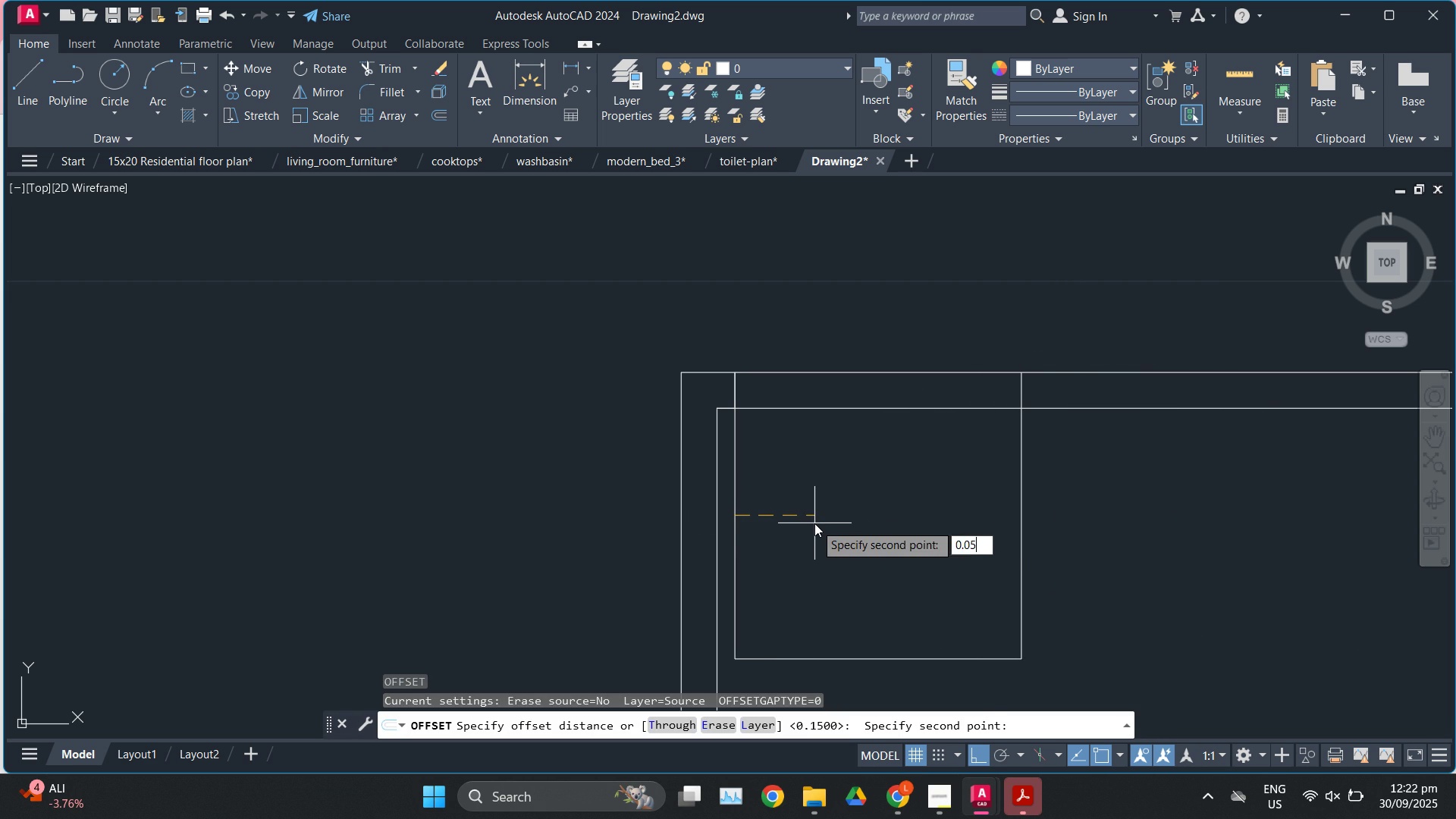 
key(Numpad5)
 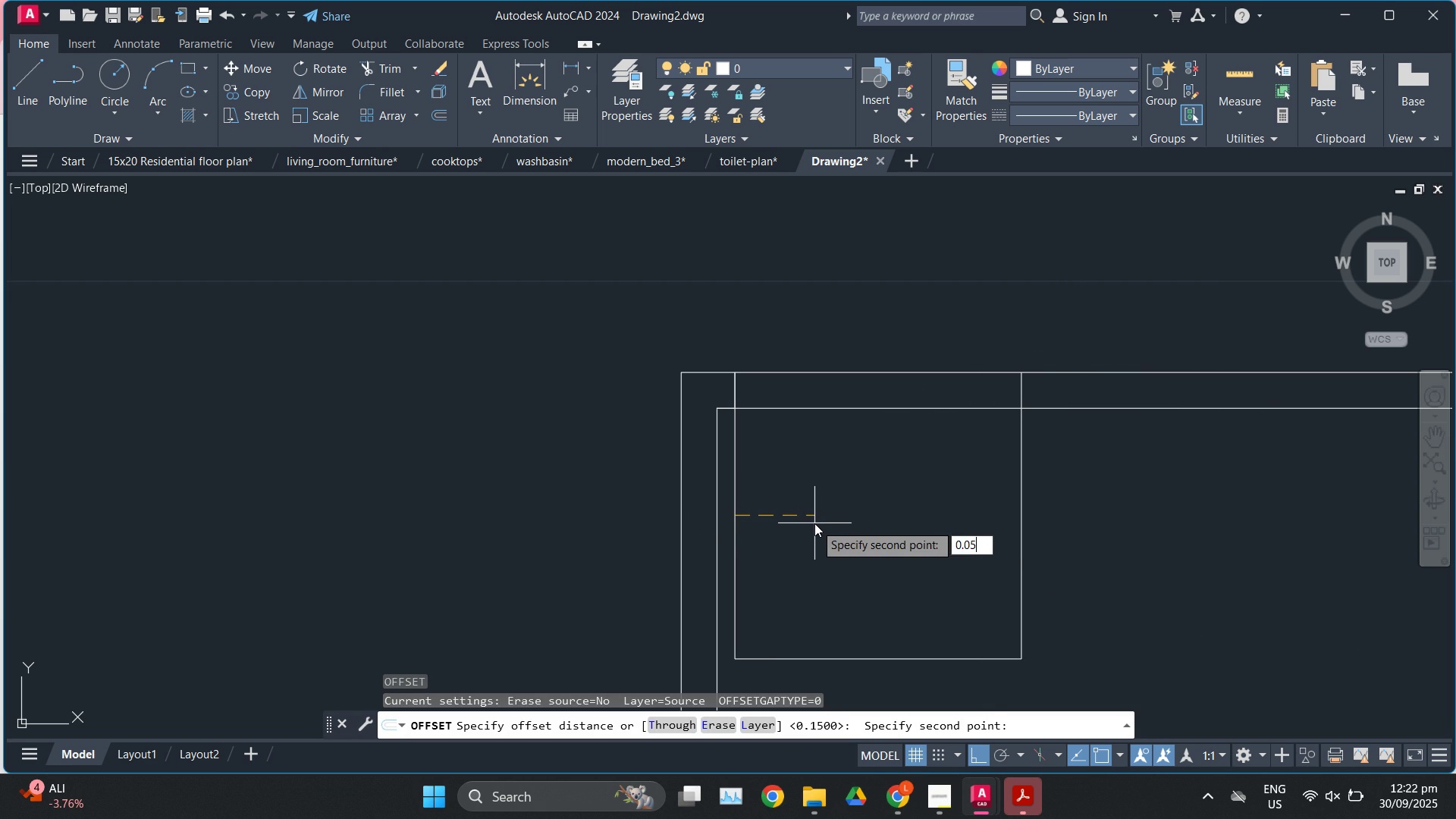 
key(Enter)
 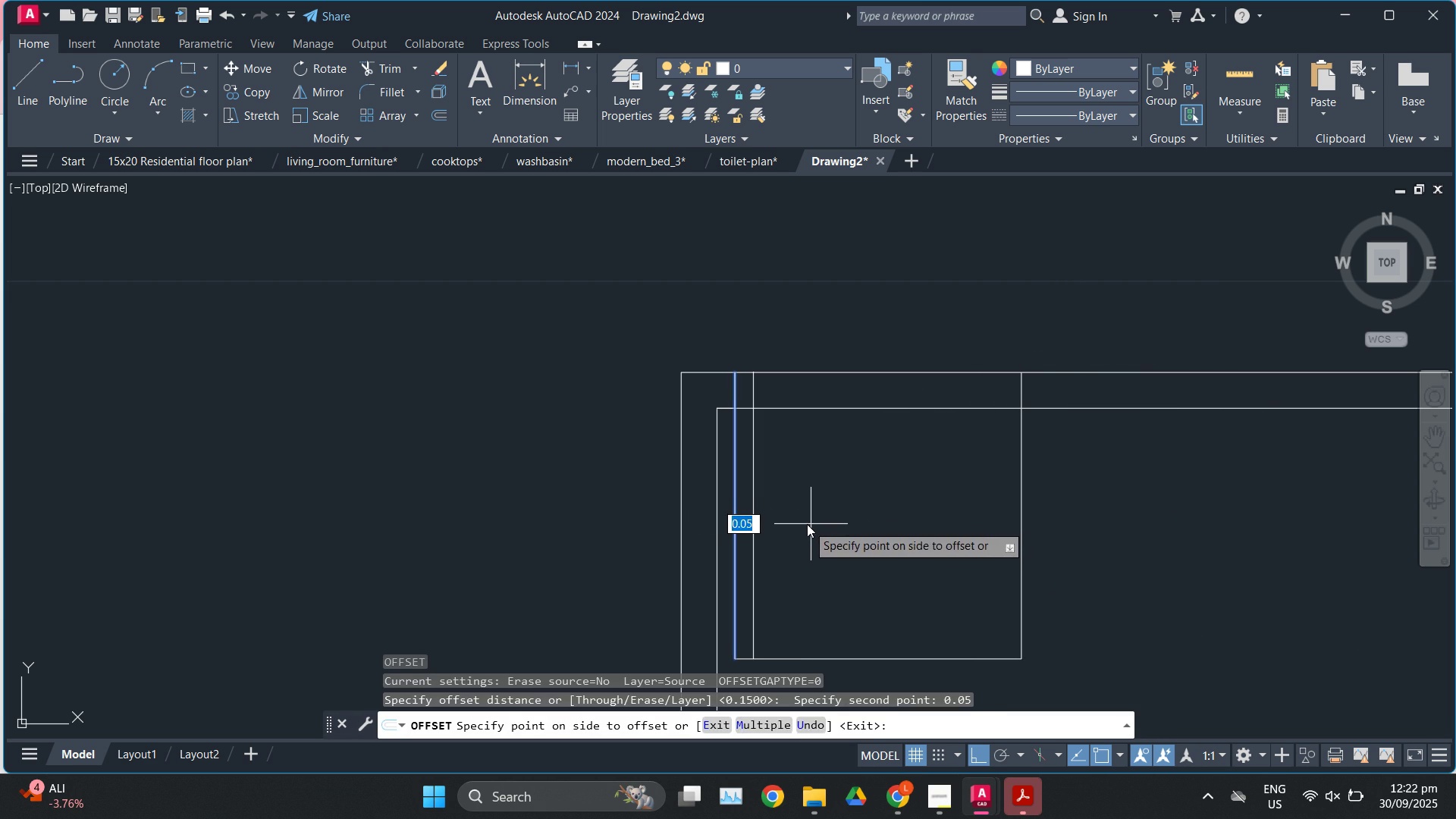 
left_click([807, 524])
 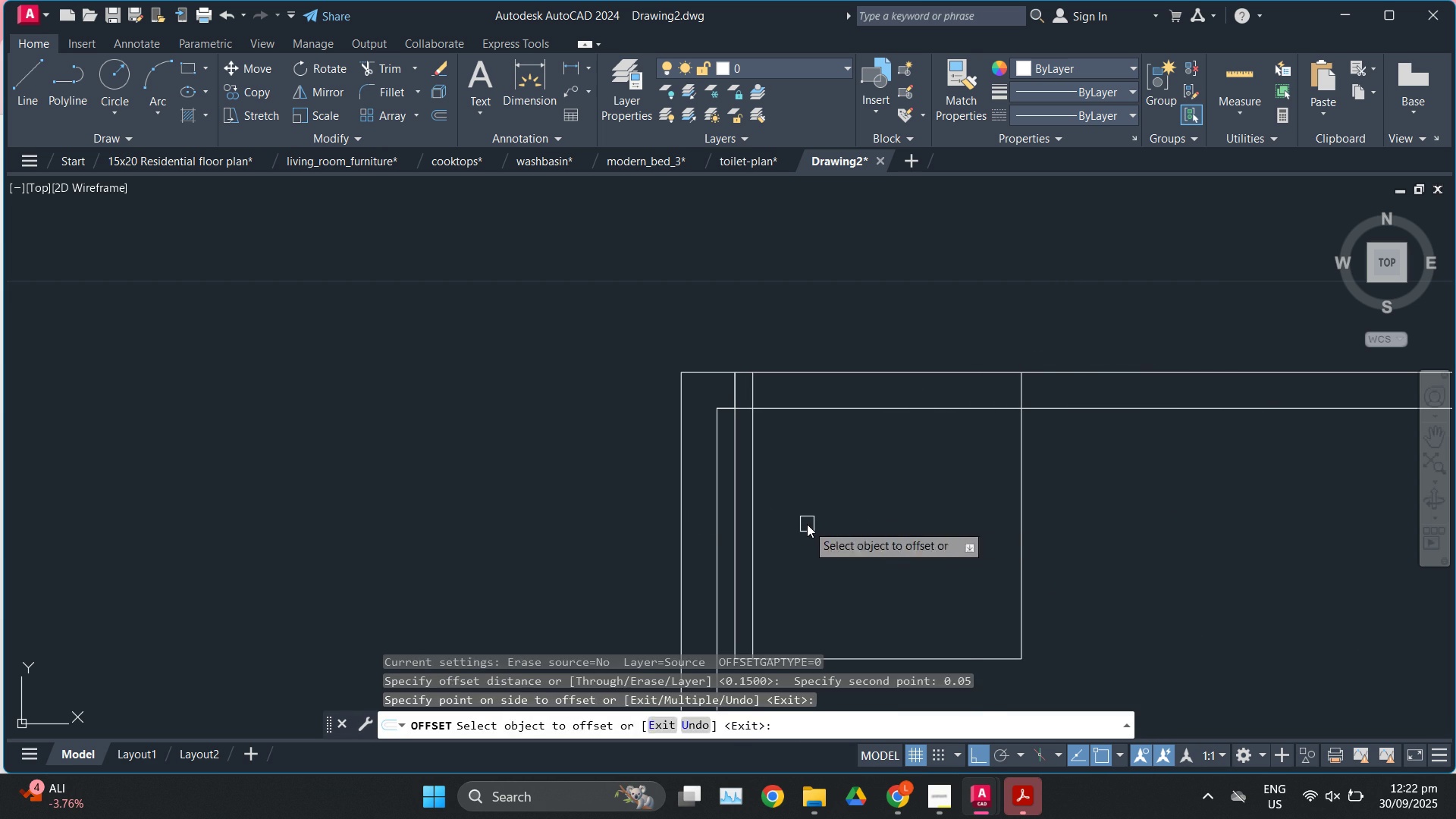 
key(Escape)
 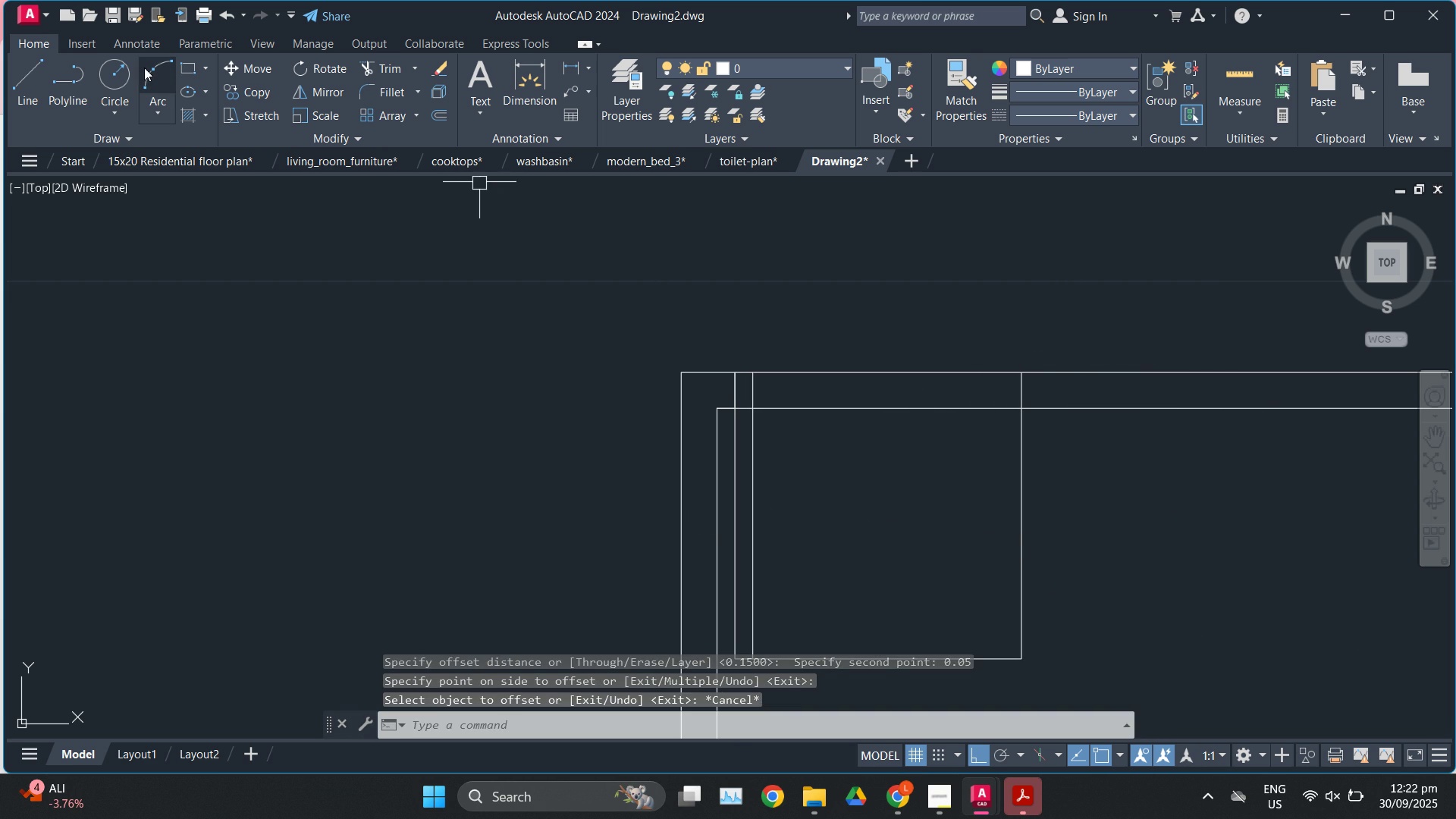 
left_click([144, 67])
 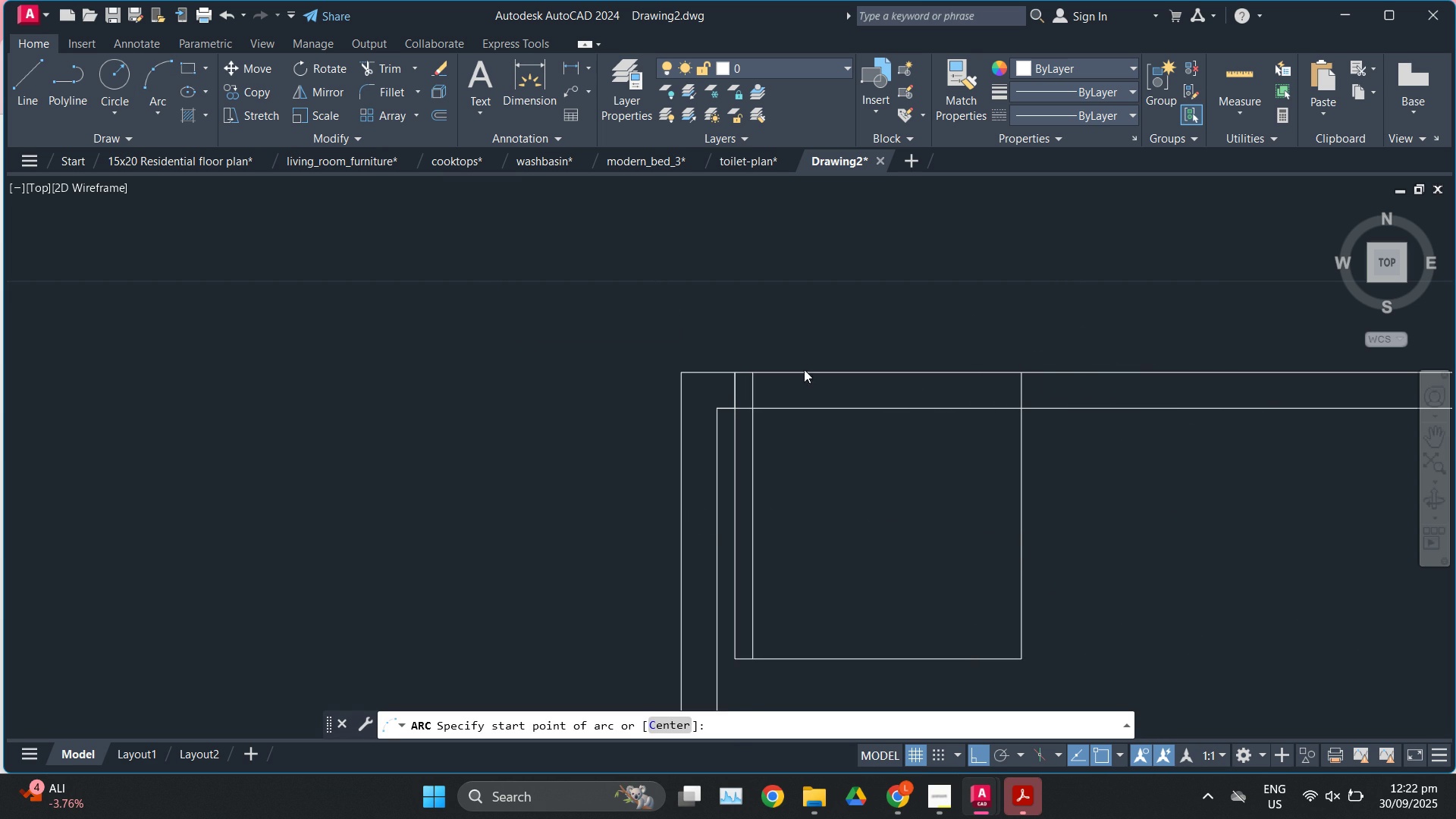 
scroll: coordinate [808, 375], scroll_direction: down, amount: 2.0
 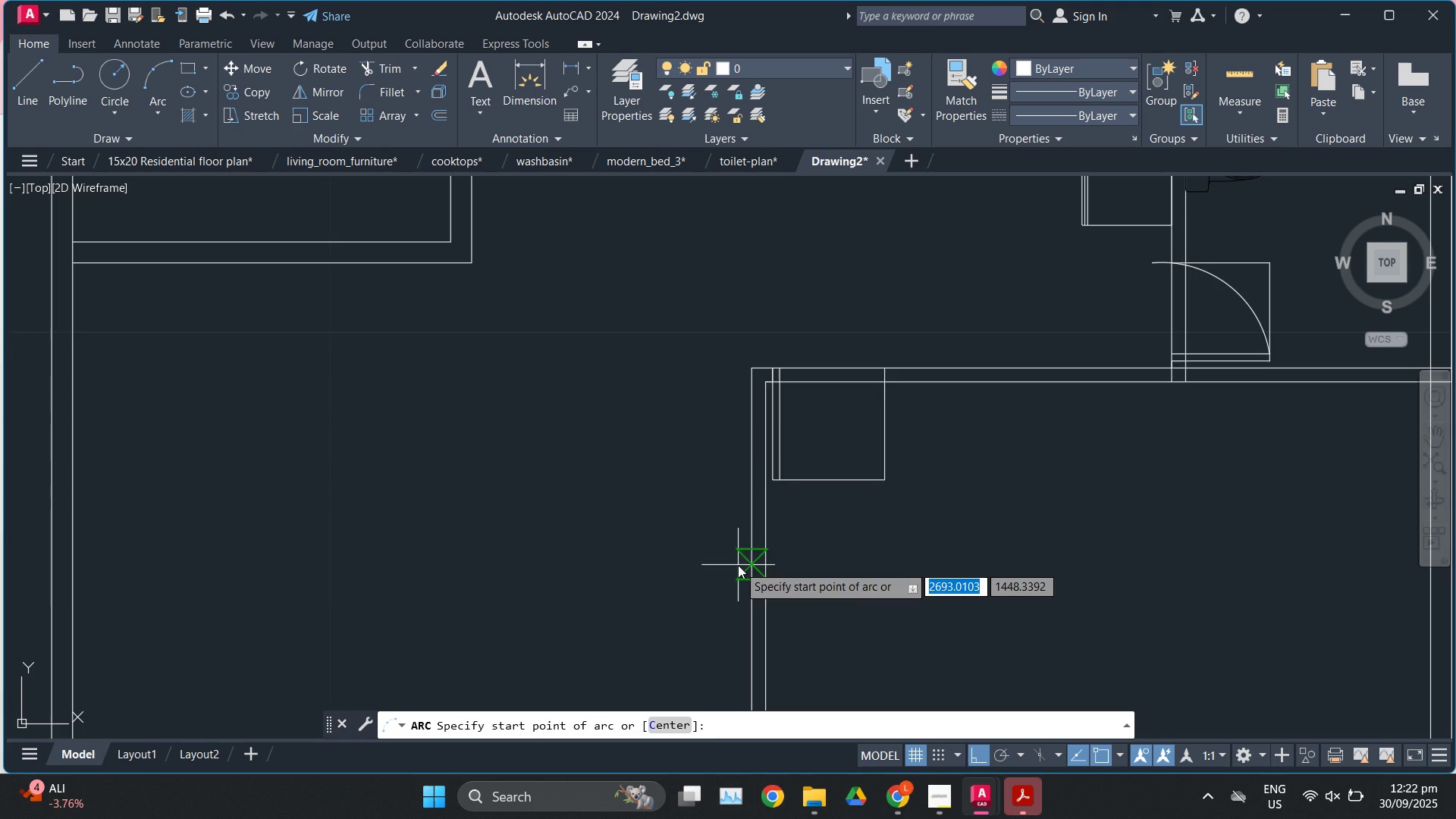 
scroll: coordinate [777, 475], scroll_direction: up, amount: 2.0
 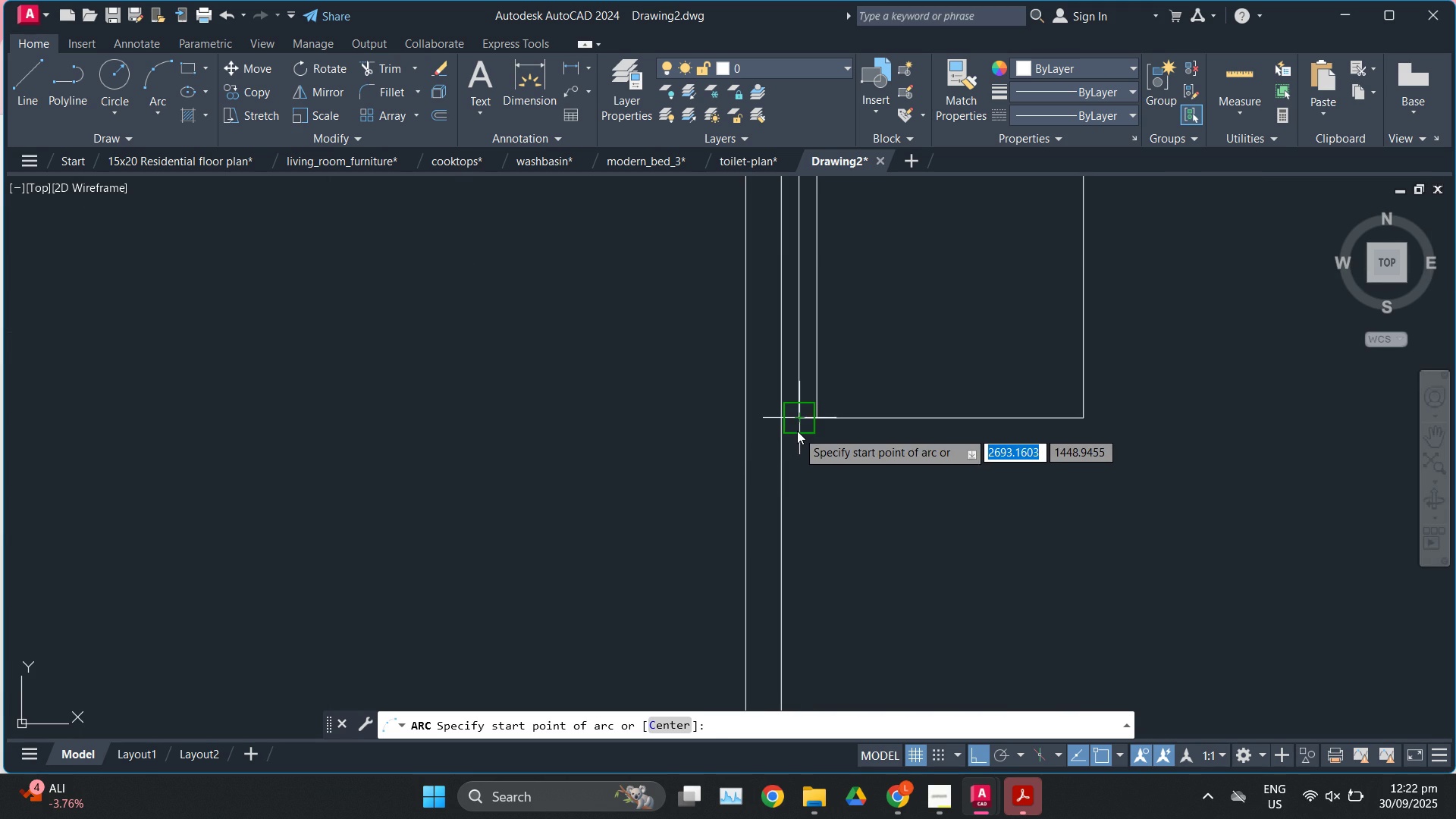 
left_click([797, 431])
 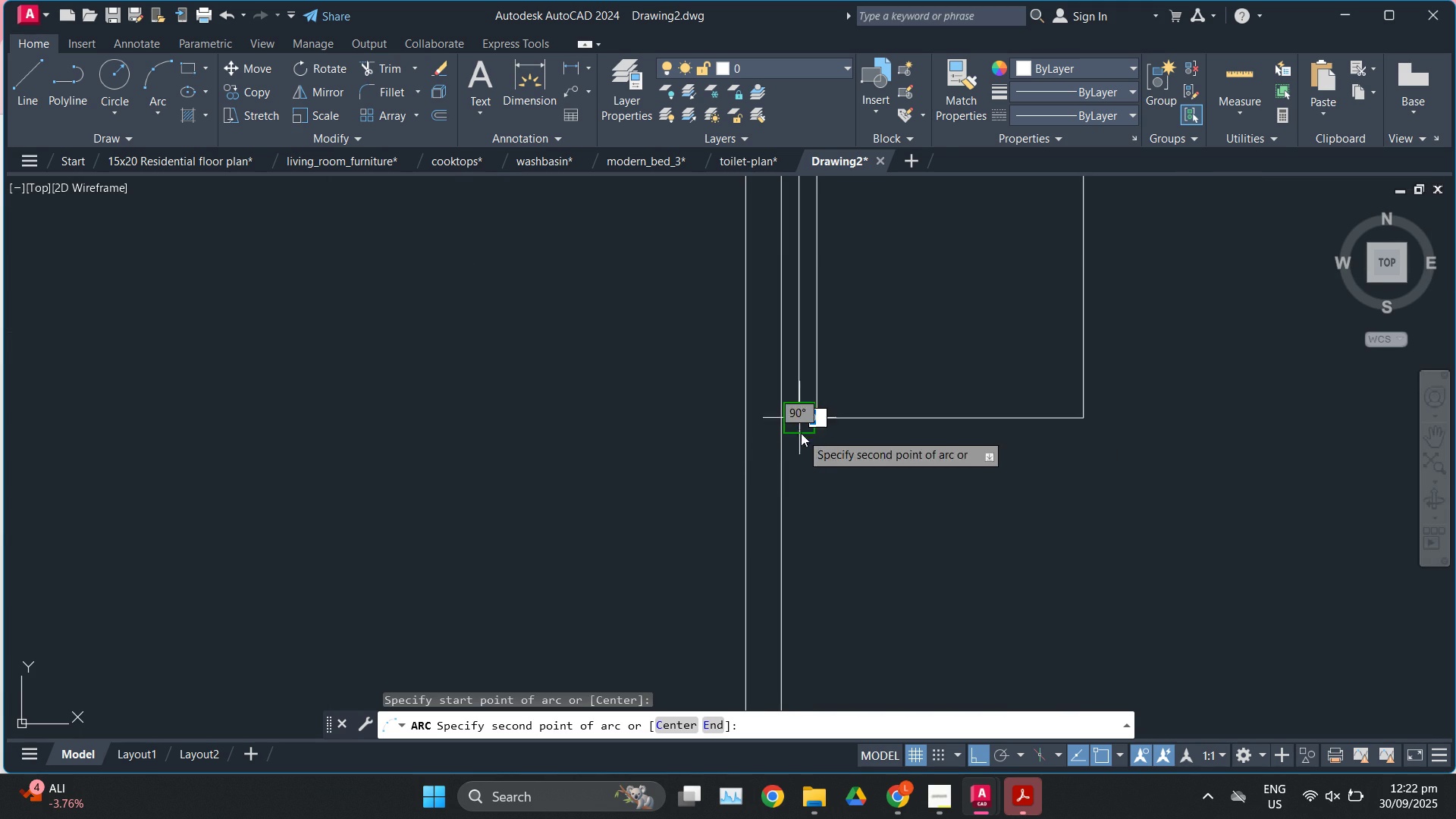 
scroll: coordinate [820, 437], scroll_direction: down, amount: 2.0
 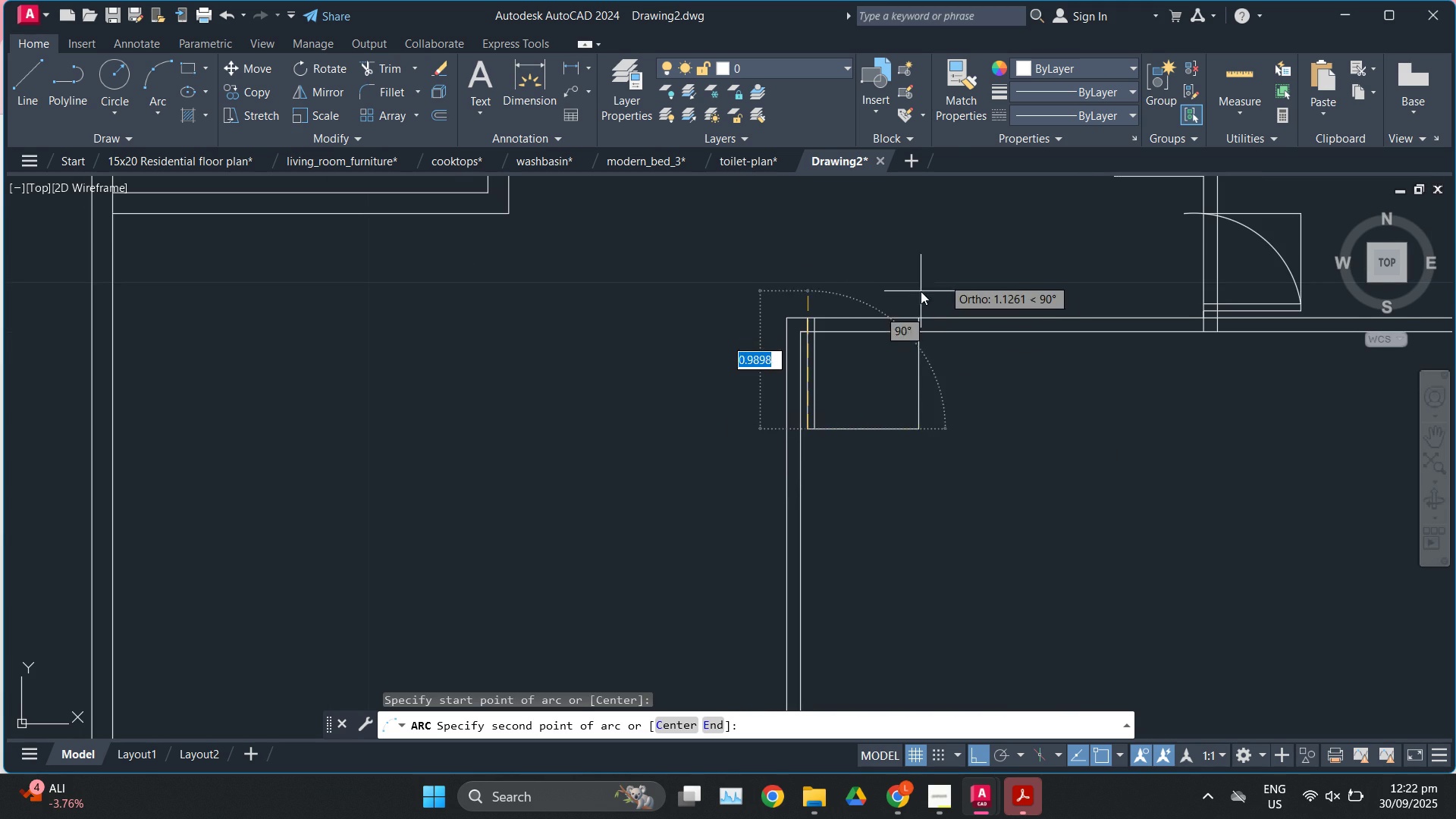 
scroll: coordinate [921, 293], scroll_direction: up, amount: 1.0
 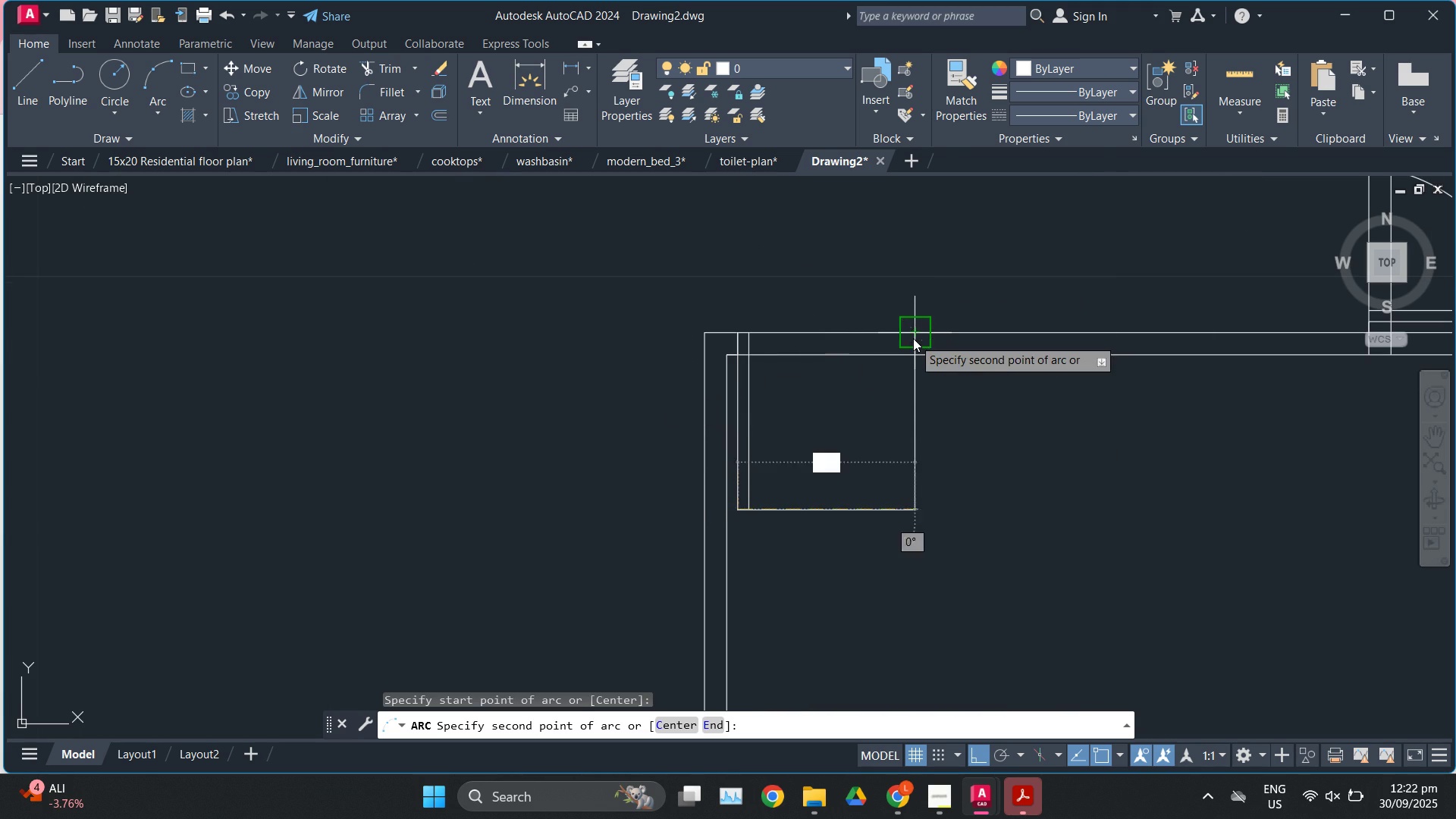 
left_click([913, 338])
 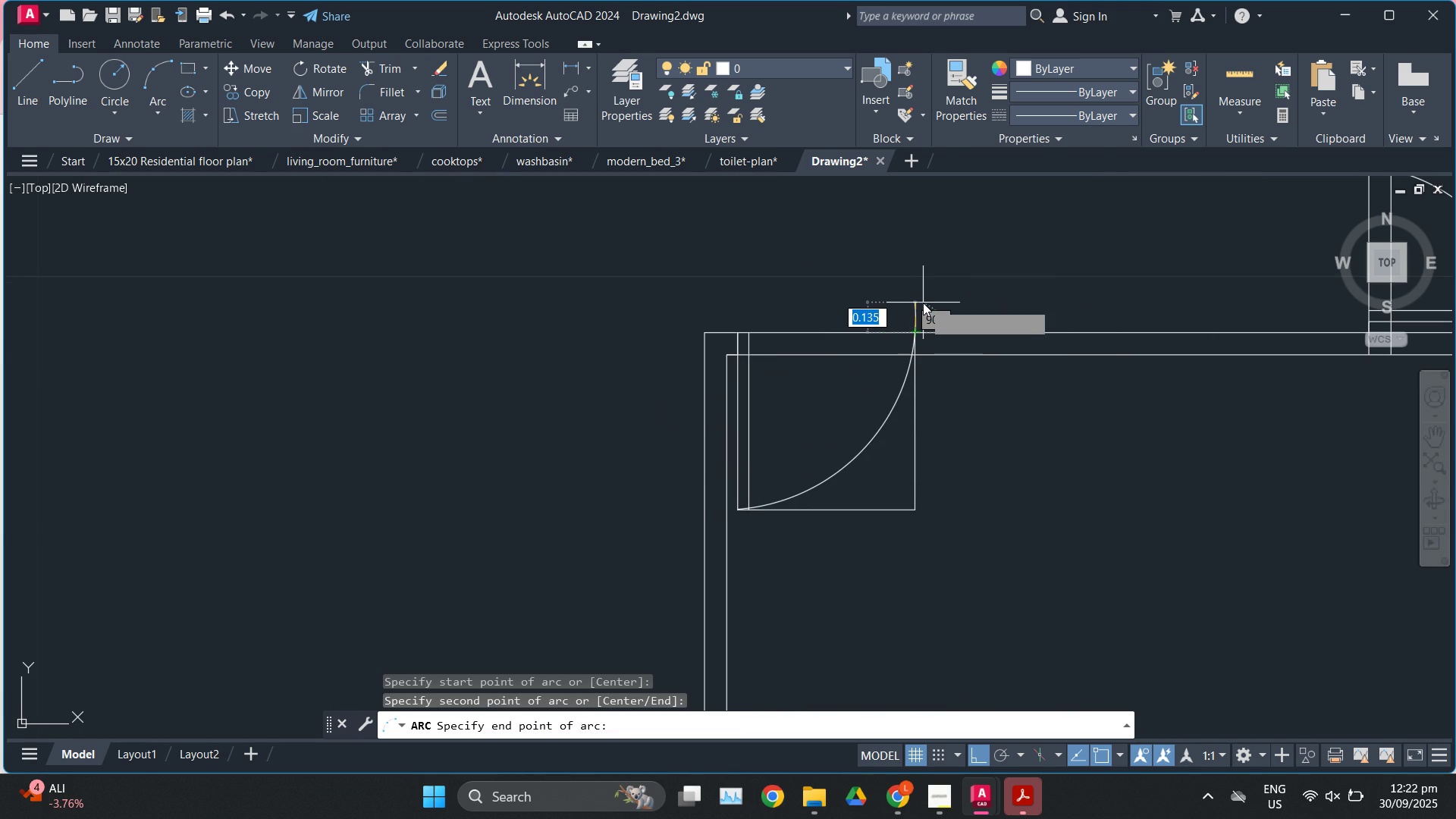 
left_click([923, 303])
 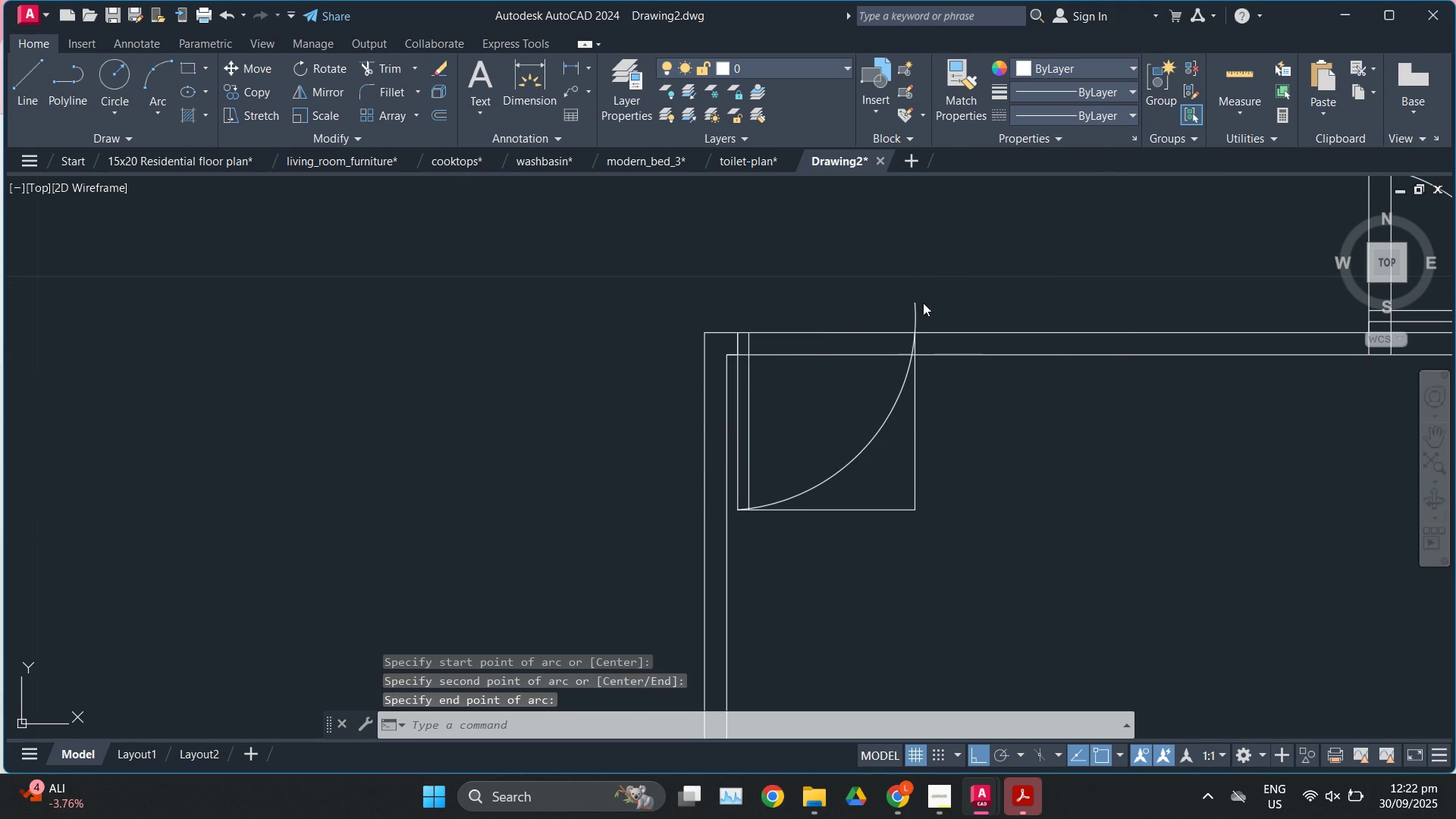 
key(Escape)
 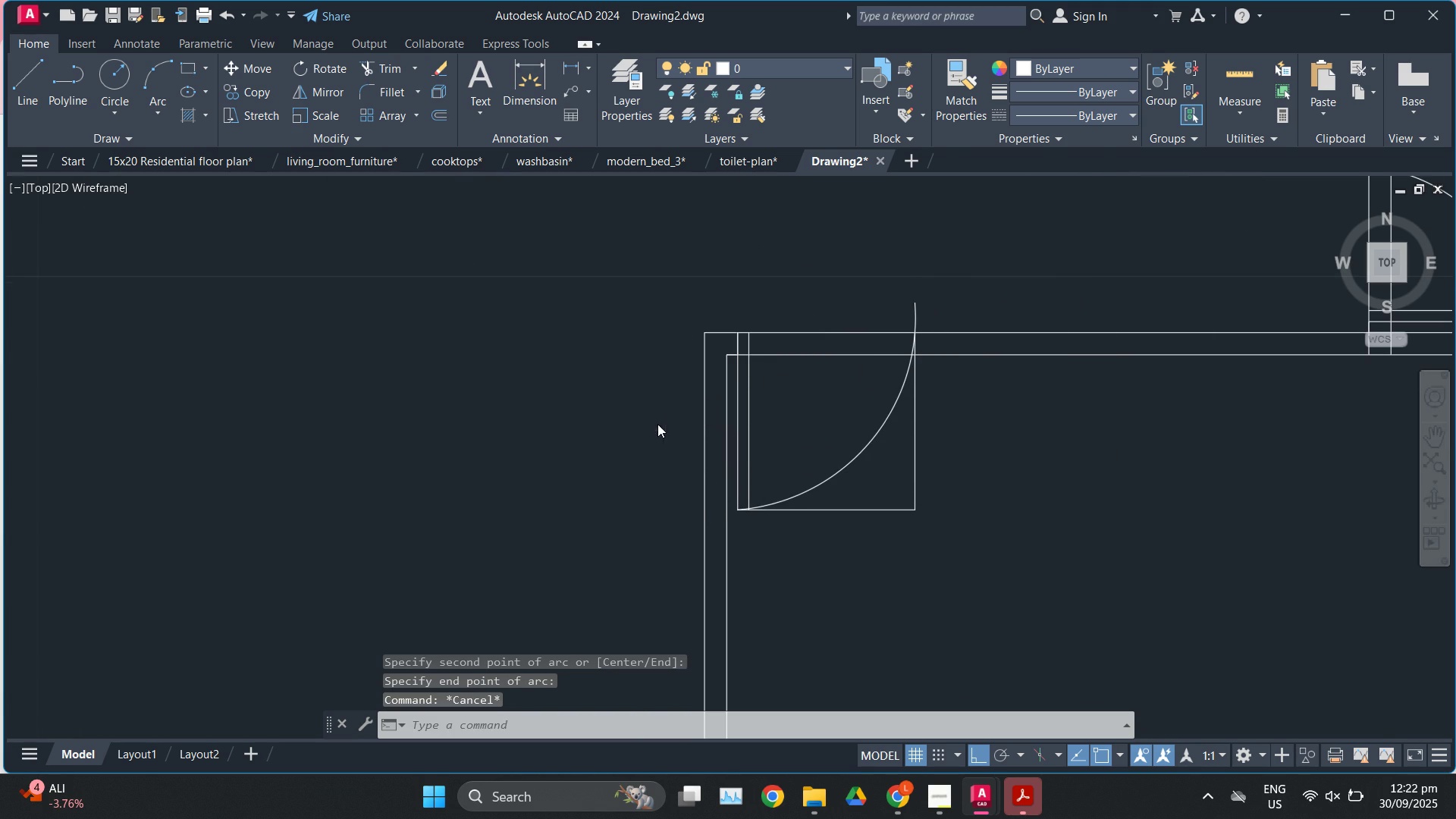 
scroll: coordinate [654, 423], scroll_direction: down, amount: 3.0
 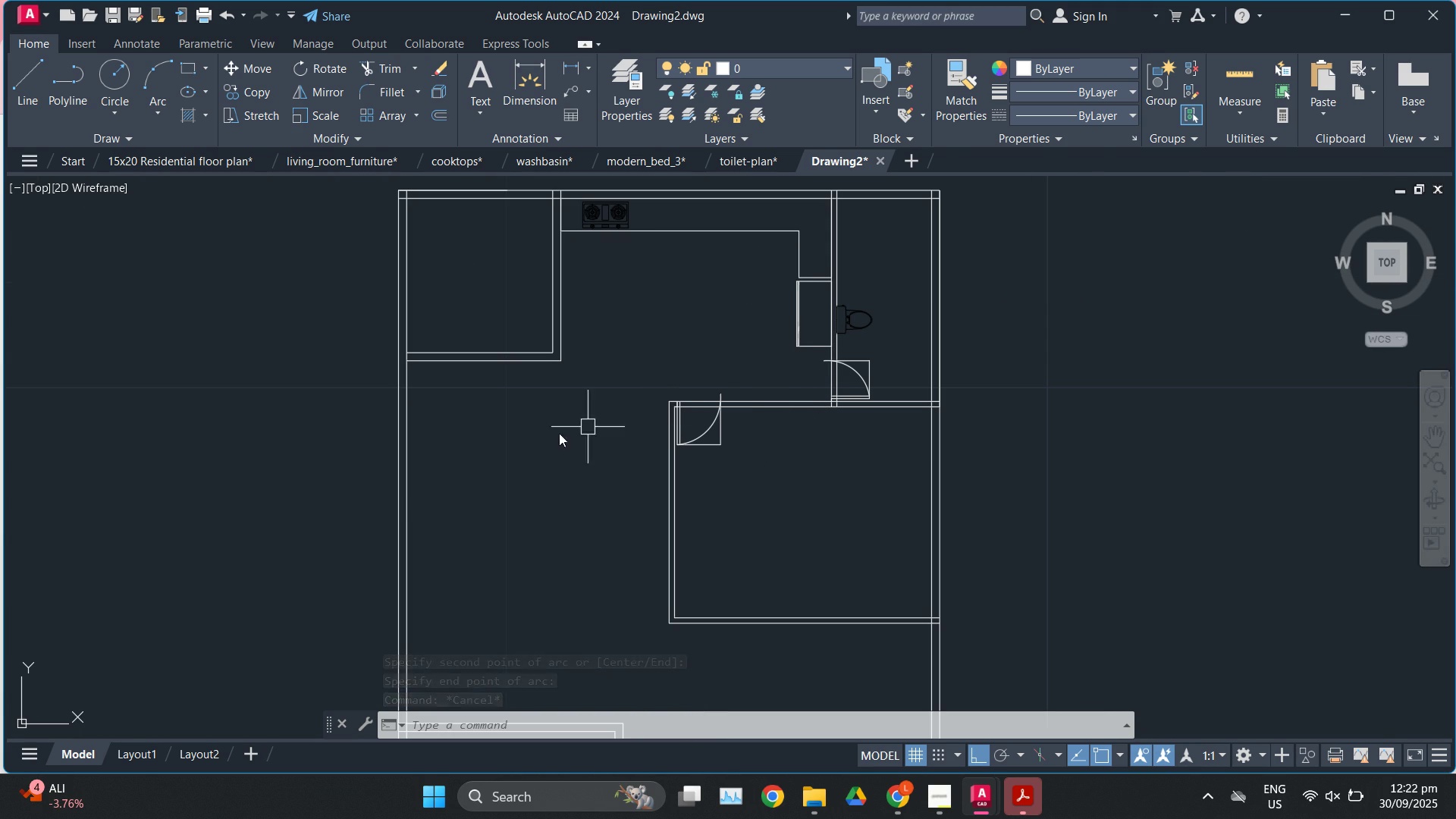 
wait(6.88)
 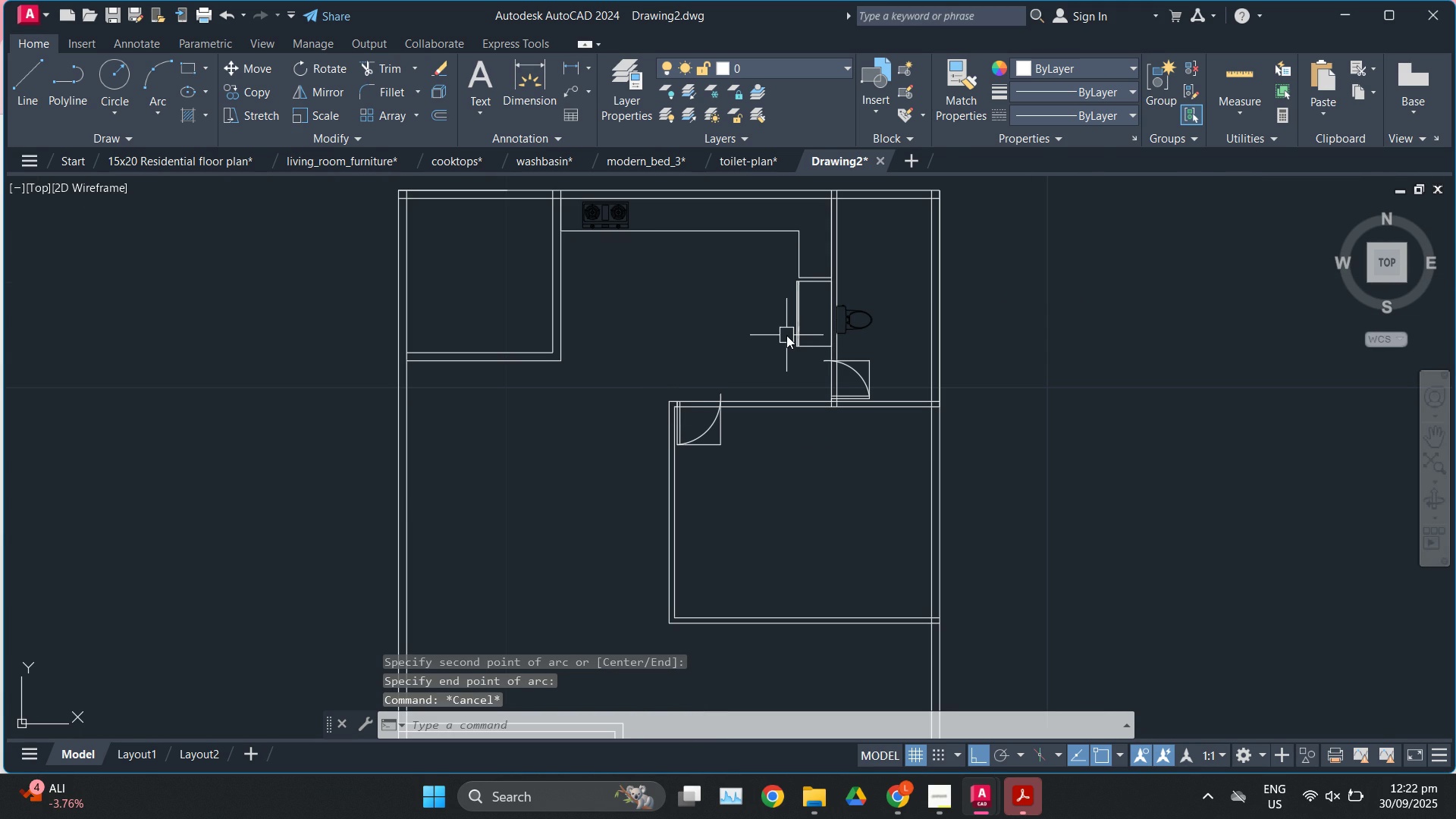 
scroll: coordinate [691, 360], scroll_direction: down, amount: 2.0
 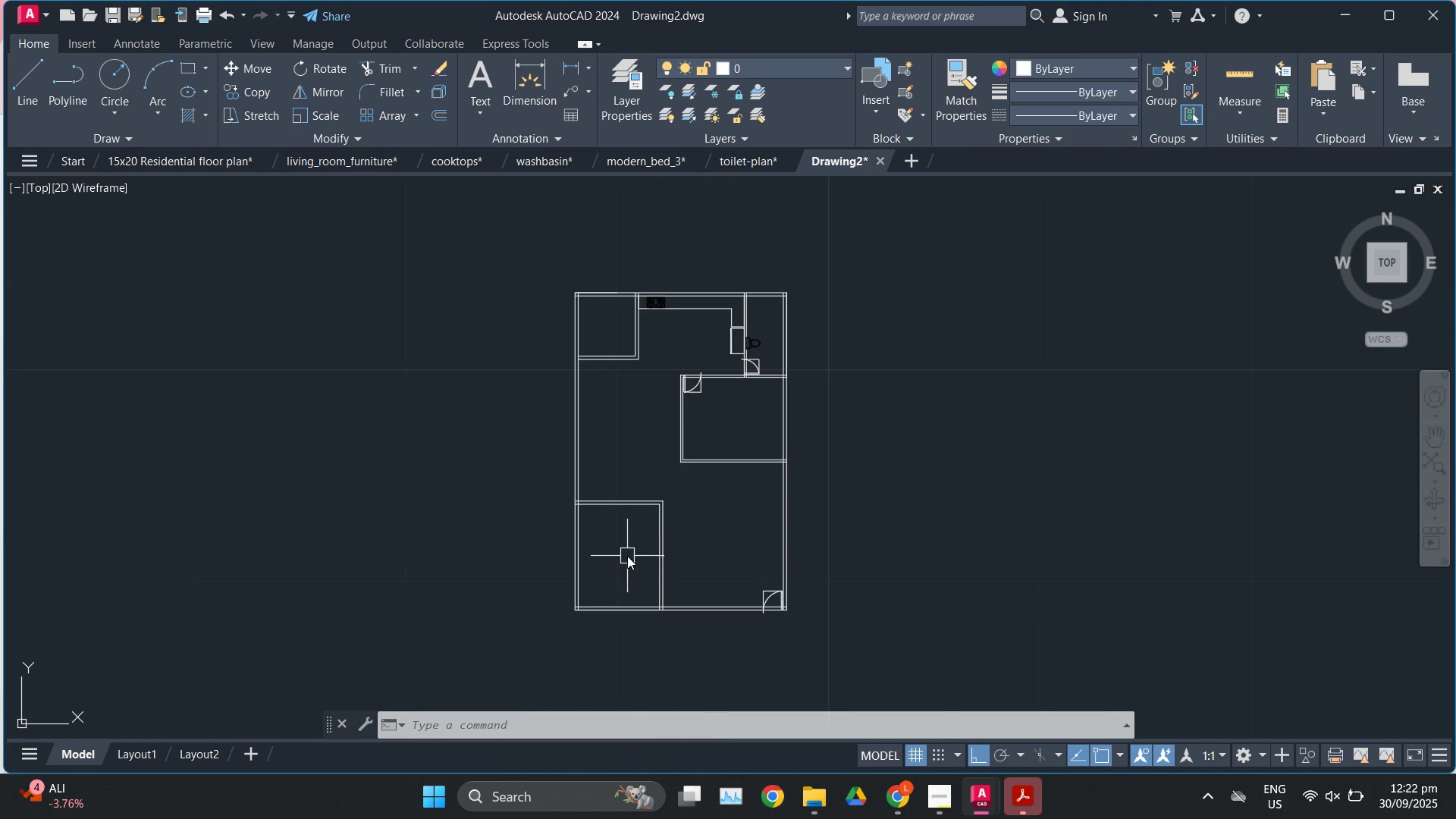 
scroll: coordinate [627, 556], scroll_direction: up, amount: 1.0
 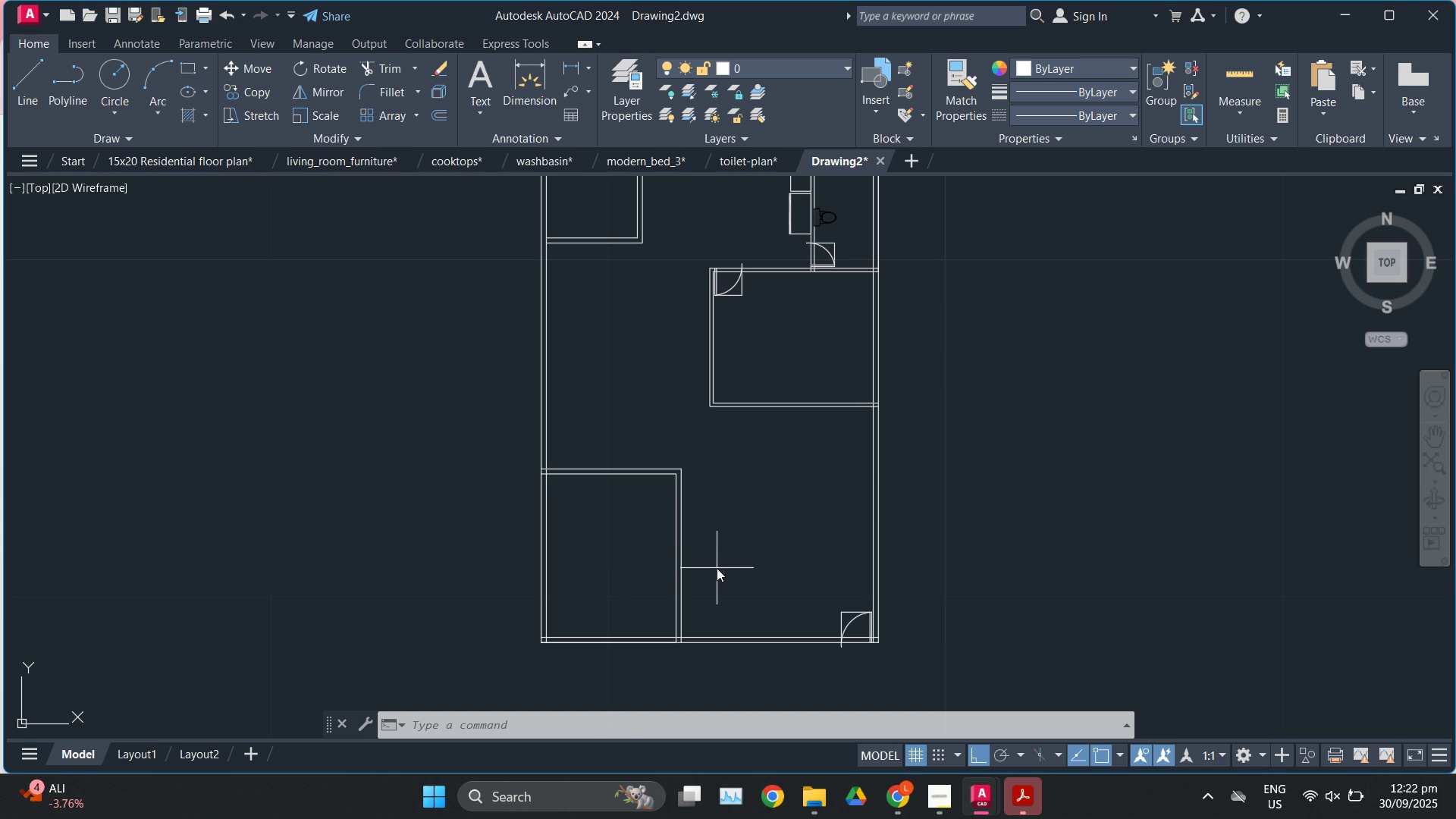 
left_click([632, 471])
 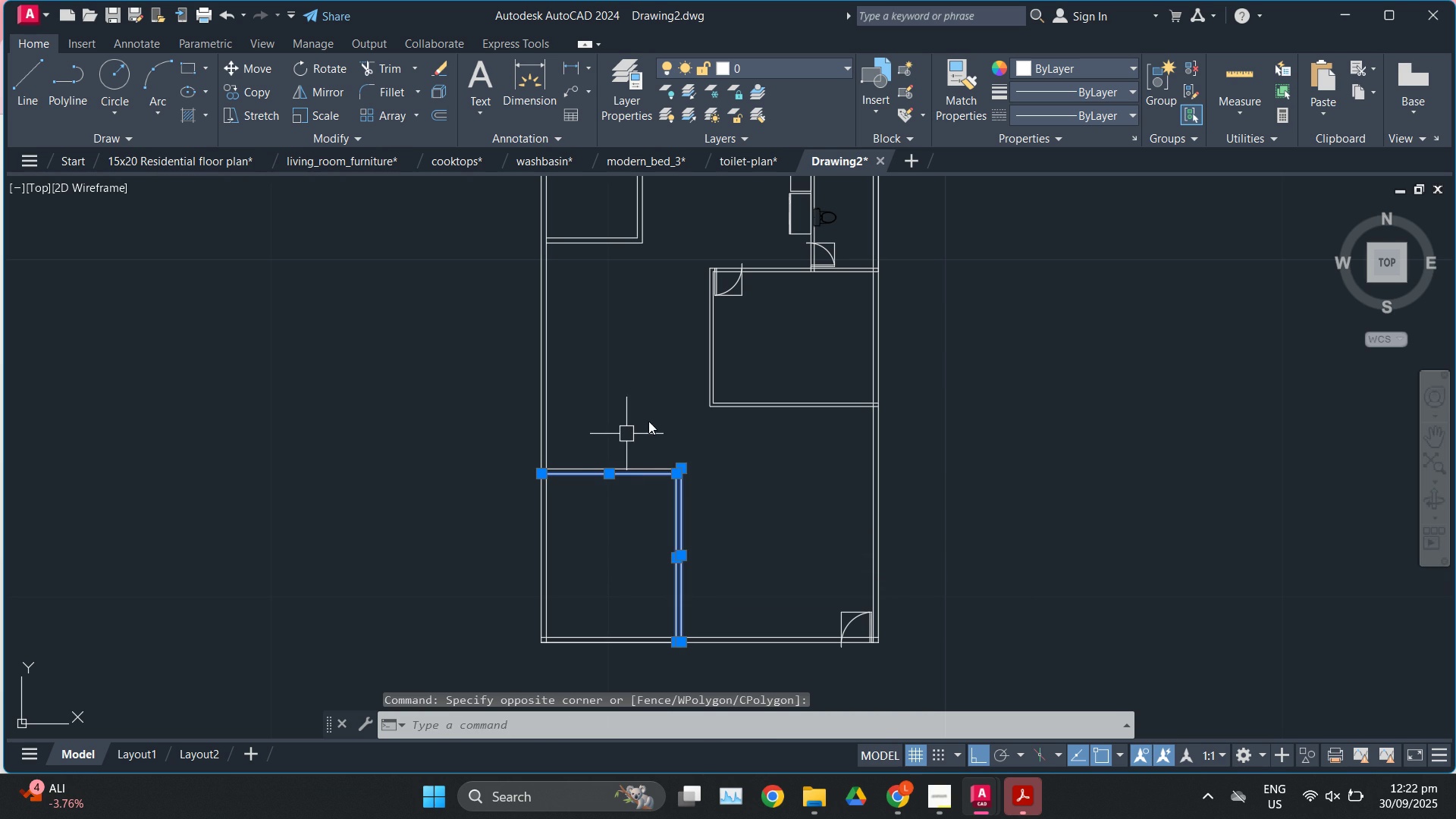 
scroll: coordinate [763, 491], scroll_direction: up, amount: 1.0